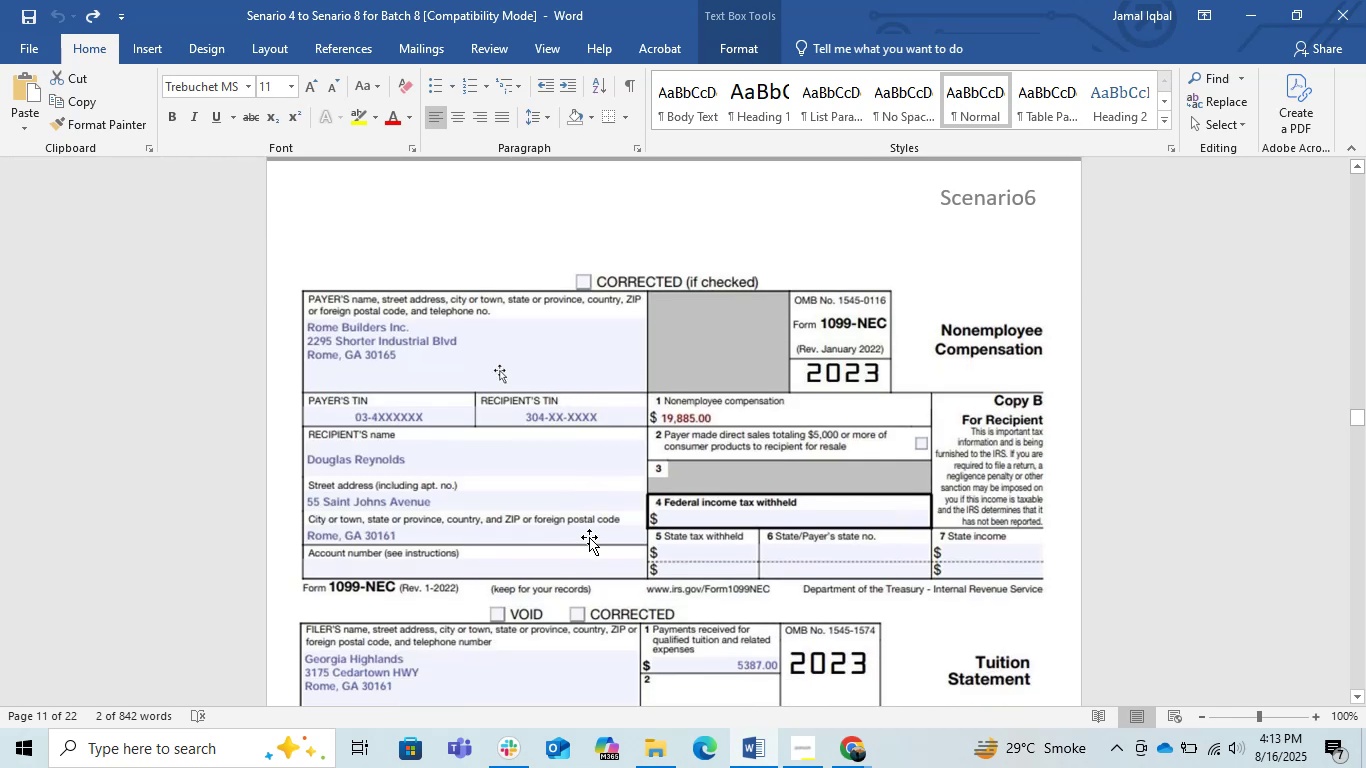 
wait(8.5)
 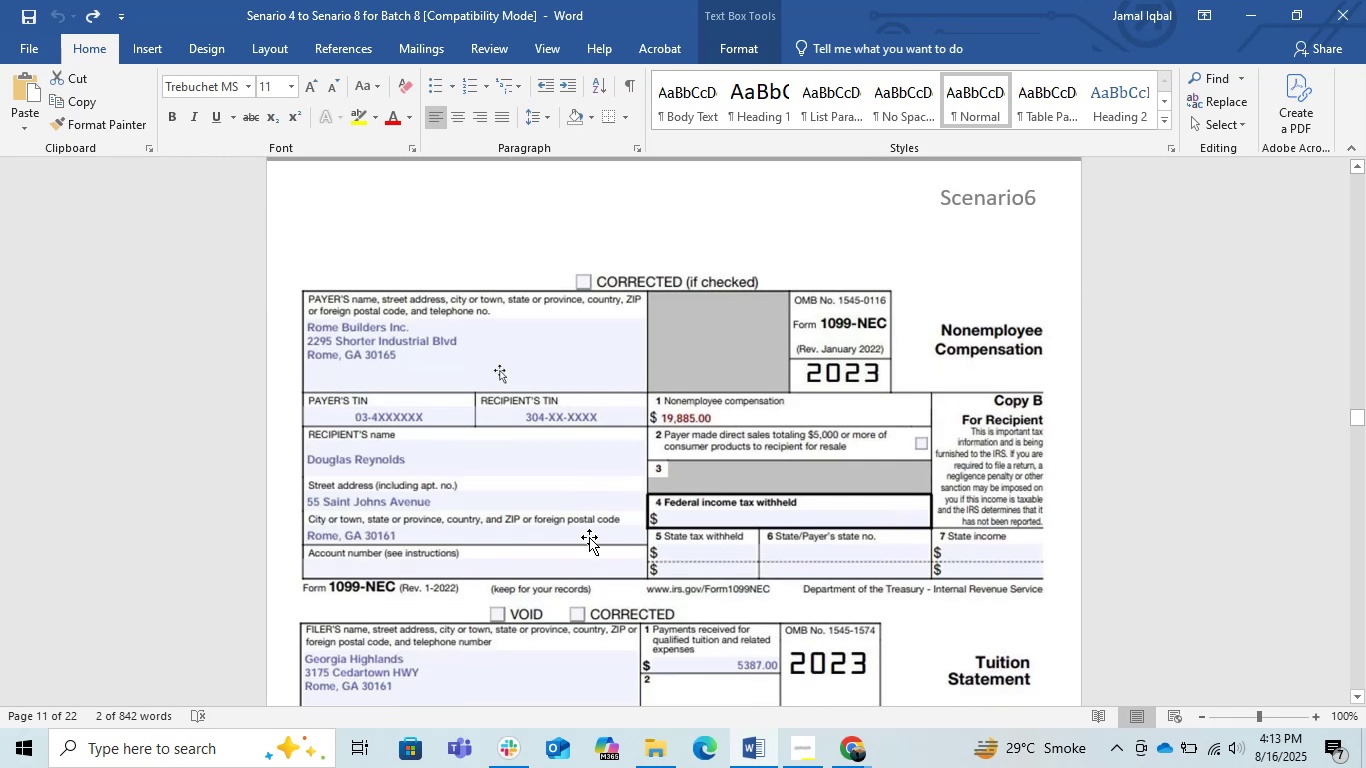 
left_click([1262, 8])
 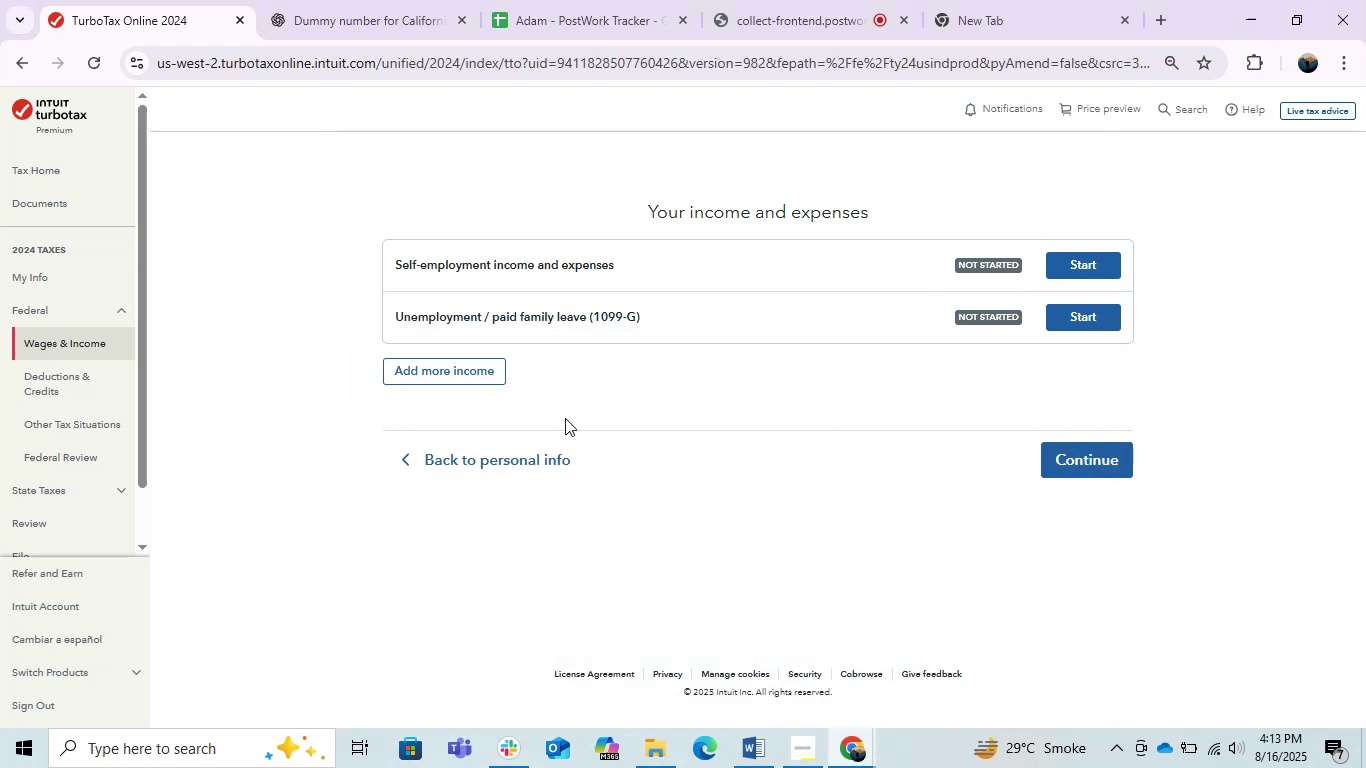 
left_click([448, 376])
 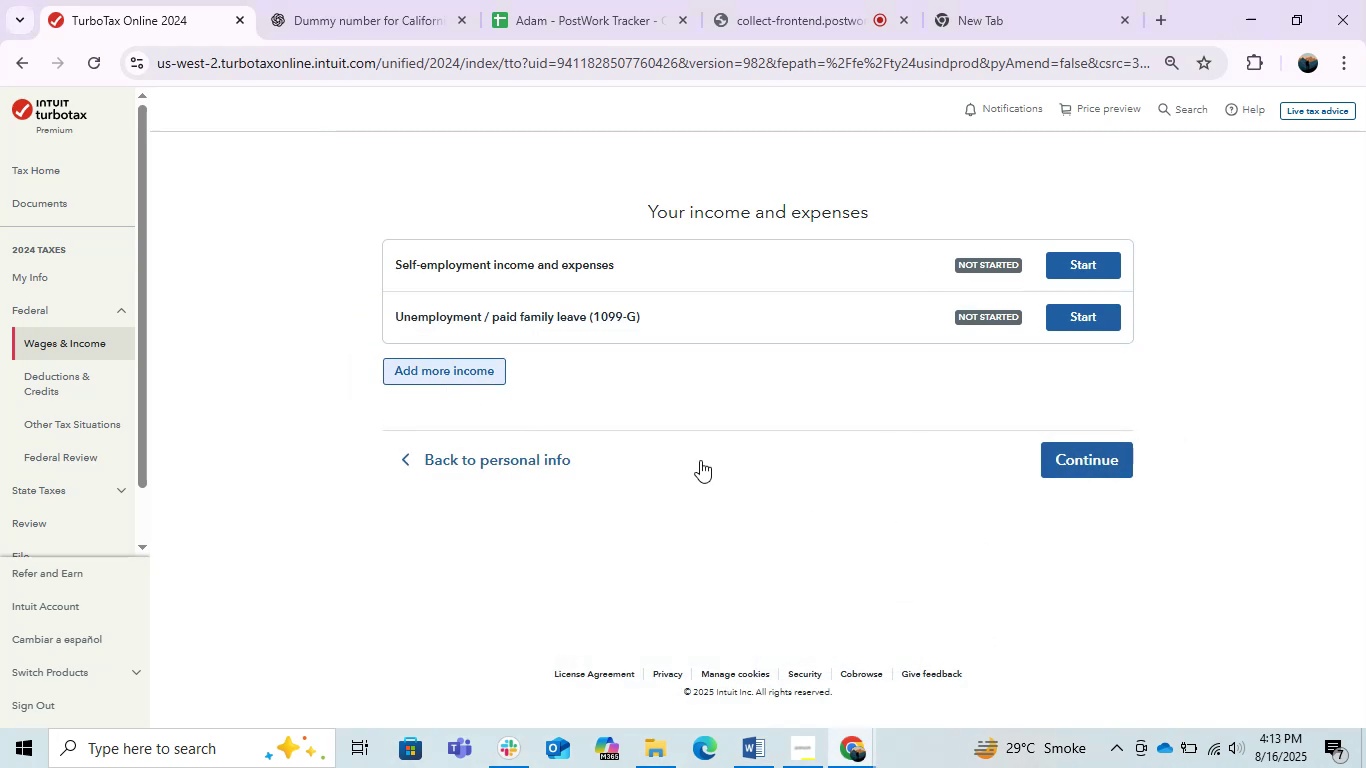 
mouse_move([786, 524])
 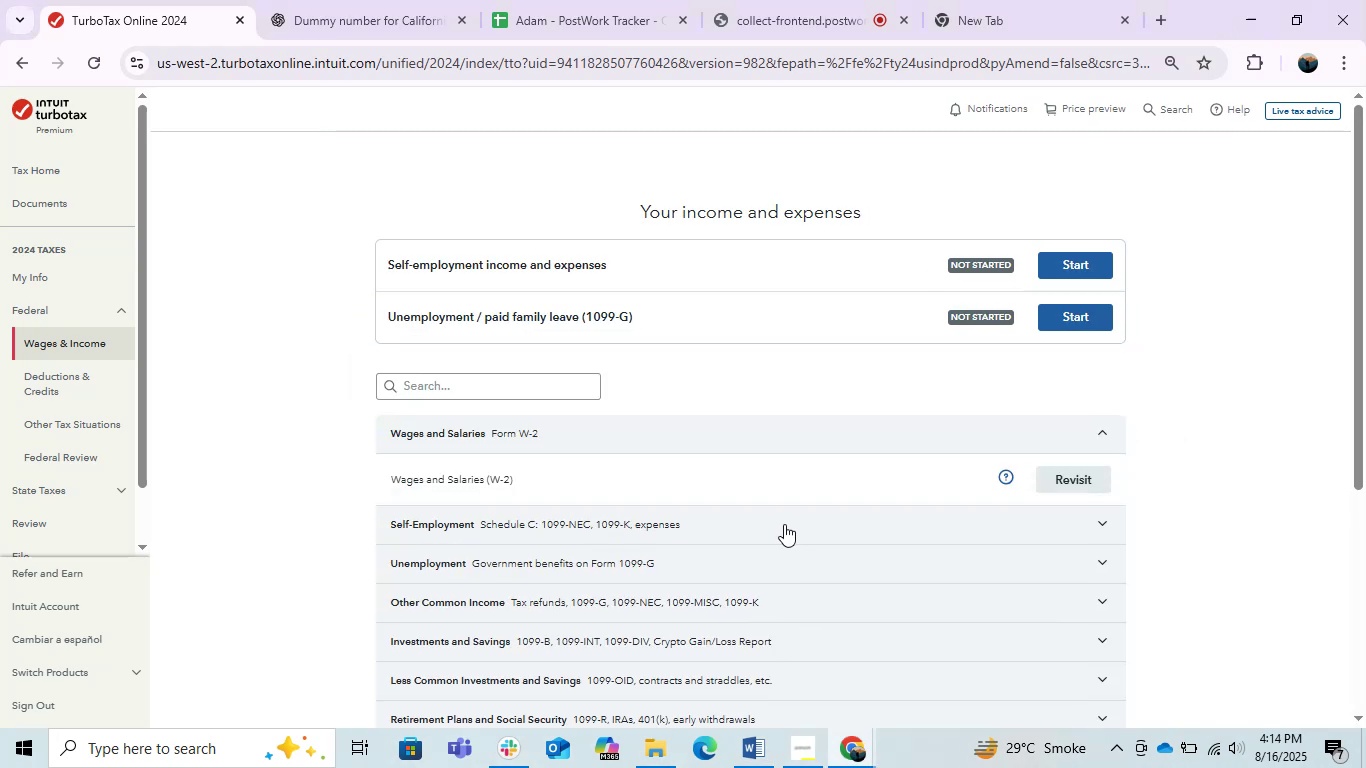 
left_click([784, 524])
 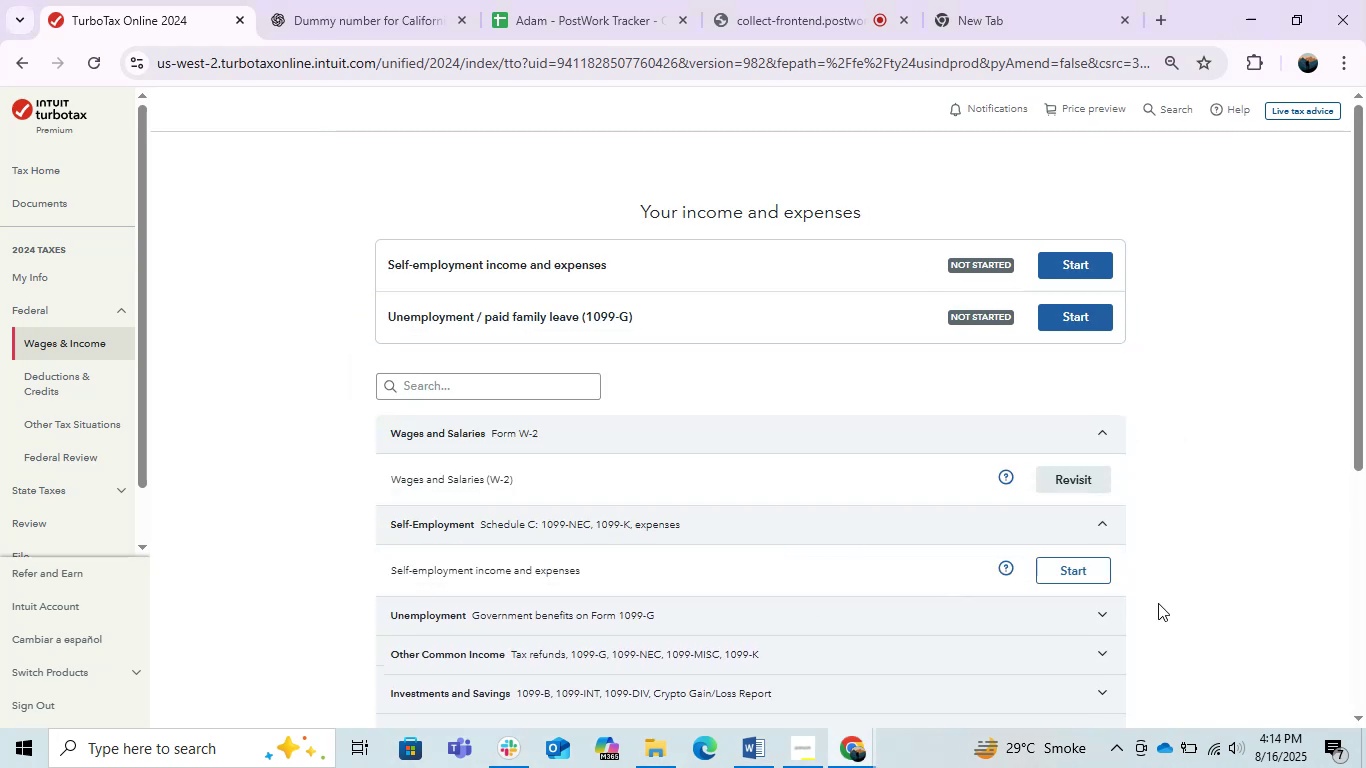 
left_click([1064, 568])
 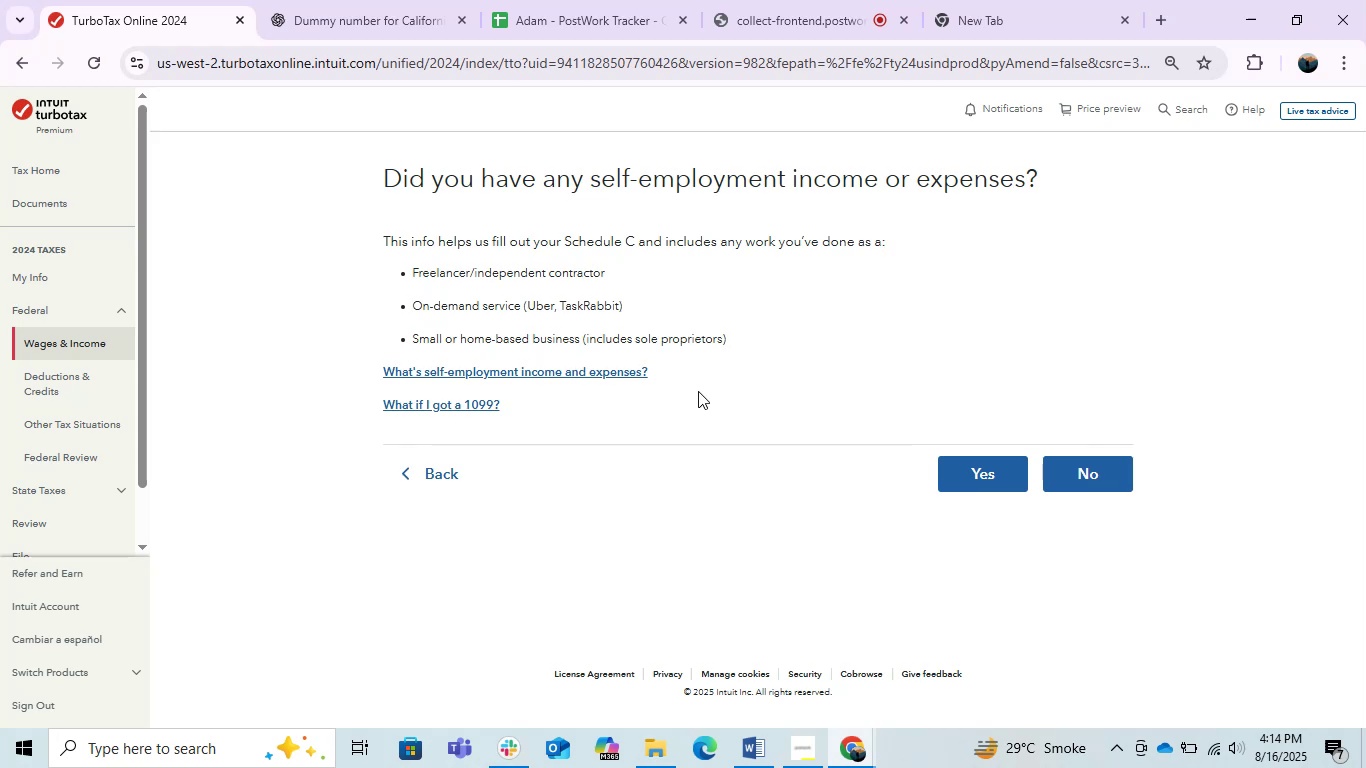 
wait(6.57)
 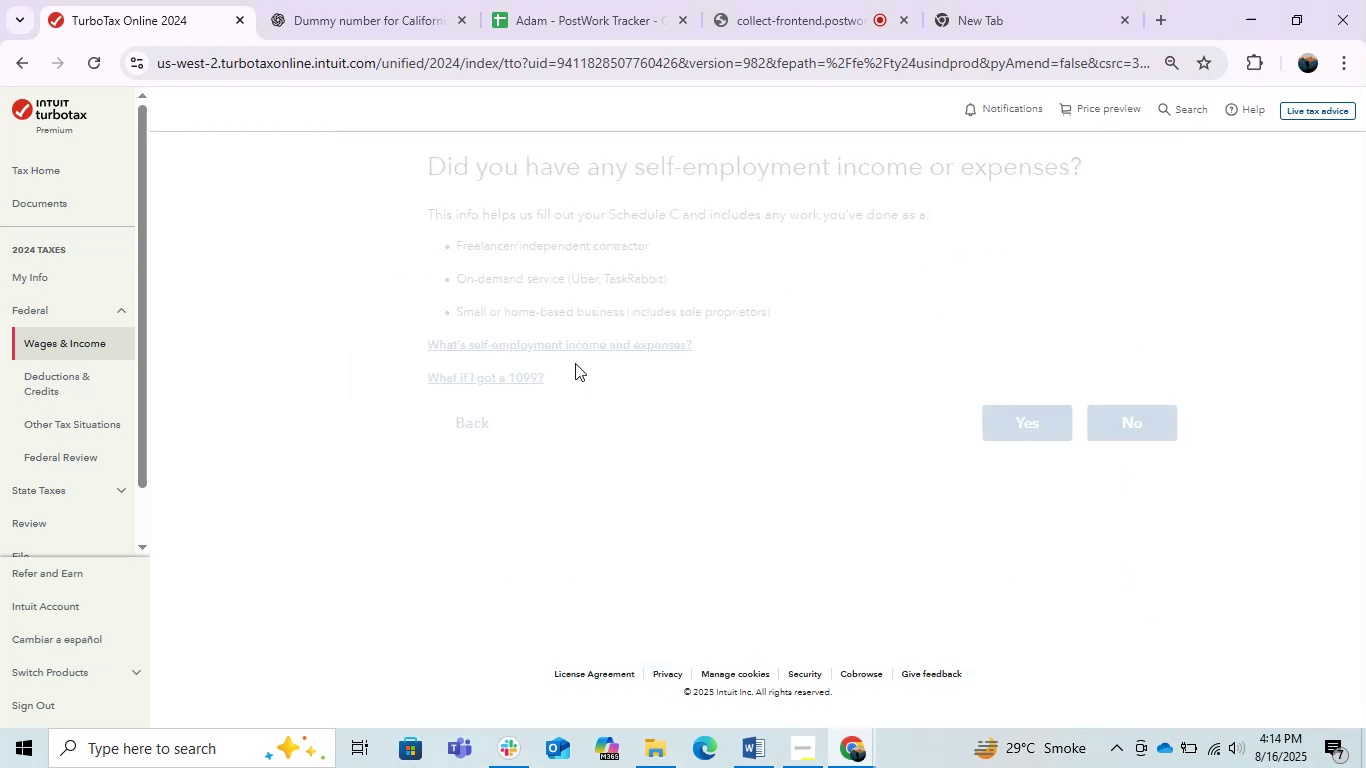 
left_click([757, 0])
 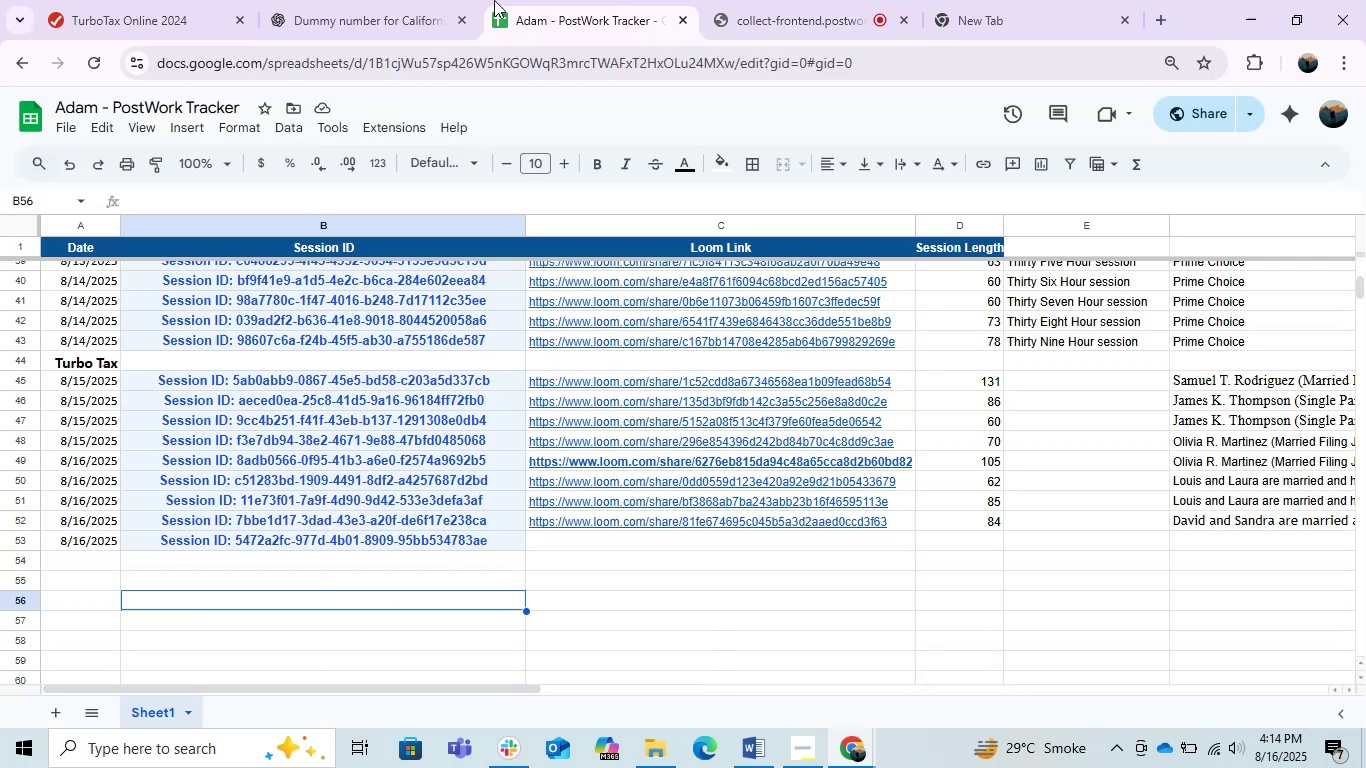 
double_click([446, 0])
 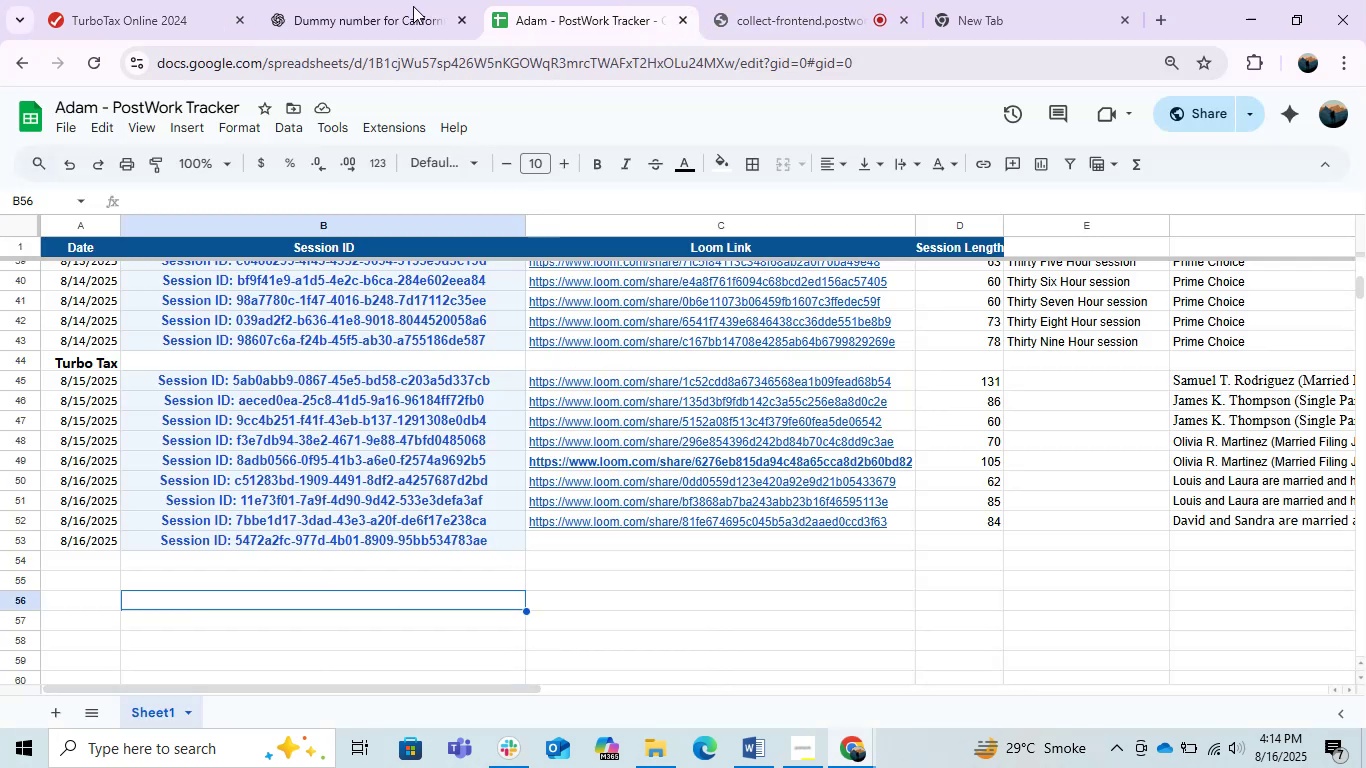 
left_click([413, 6])
 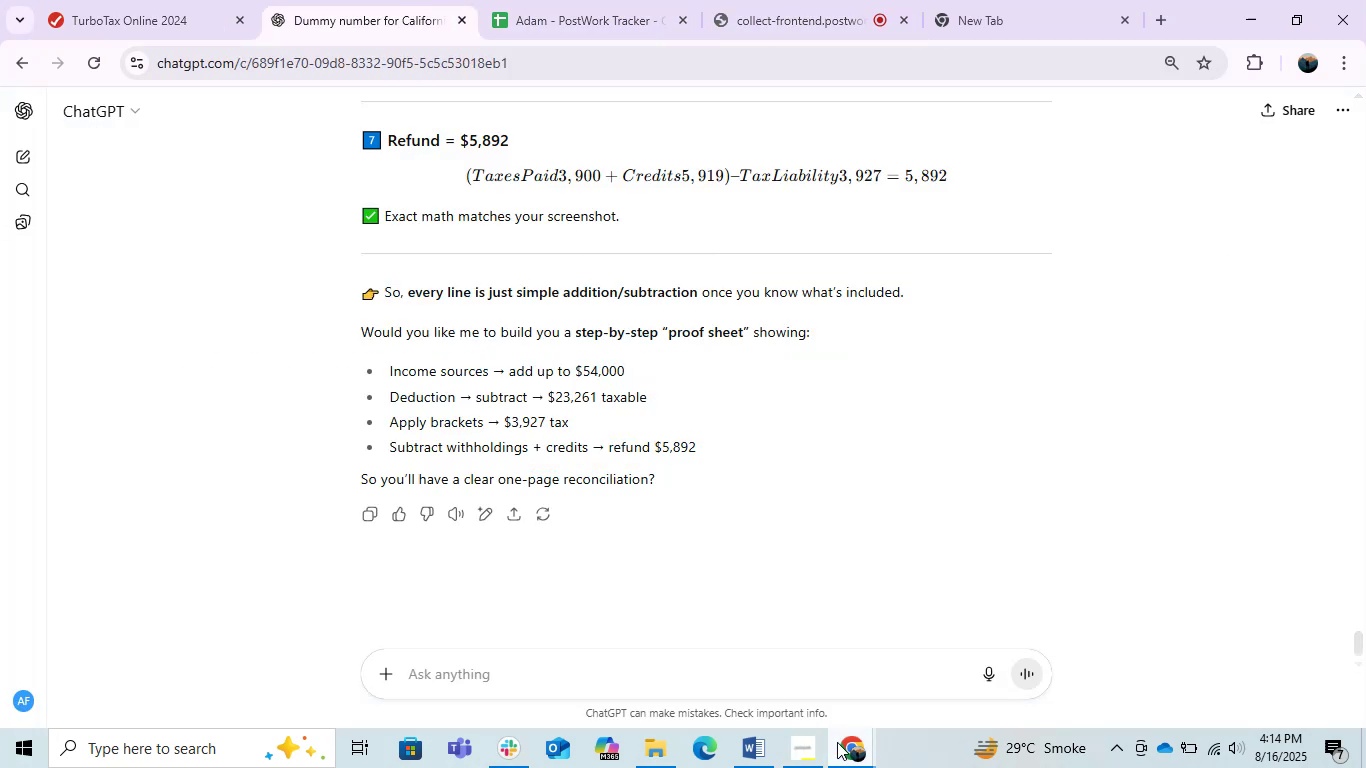 
left_click([764, 745])
 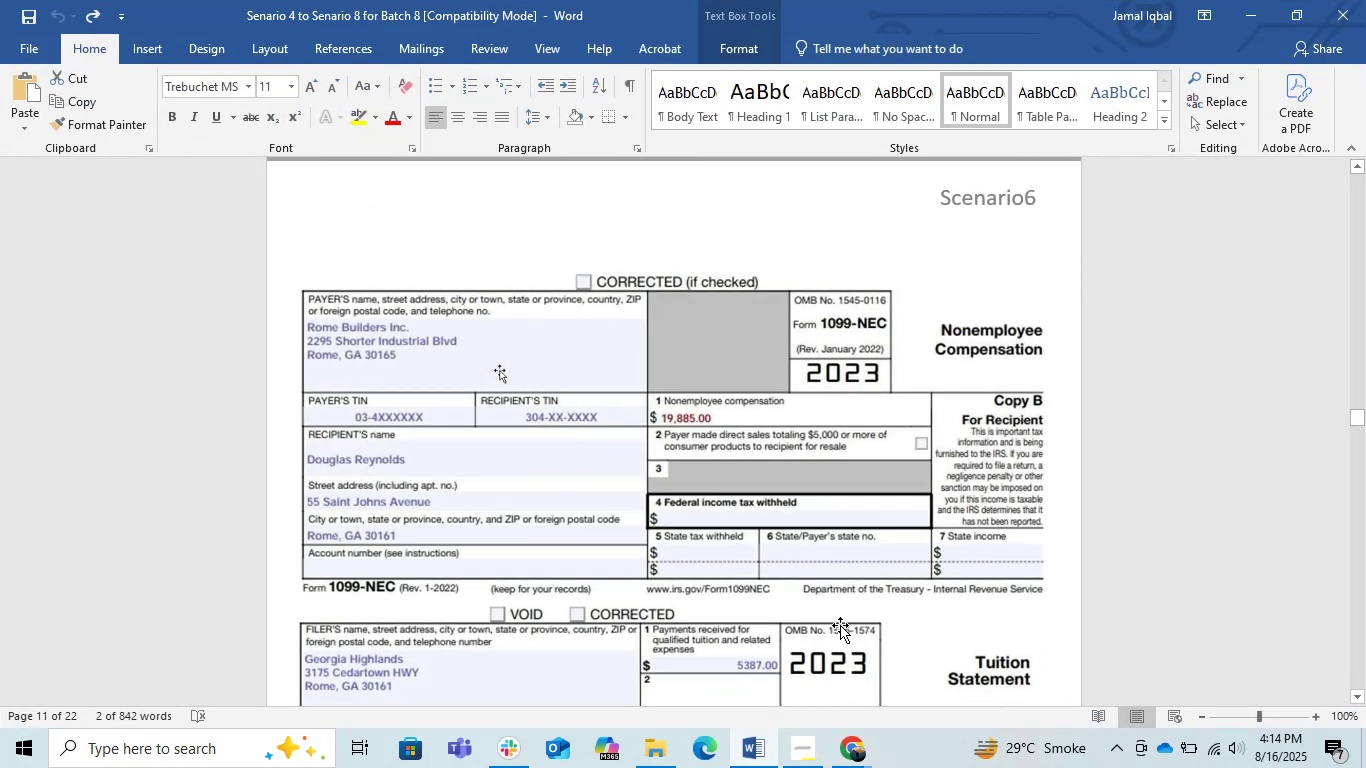 
scroll: coordinate [841, 624], scroll_direction: down, amount: 2.0
 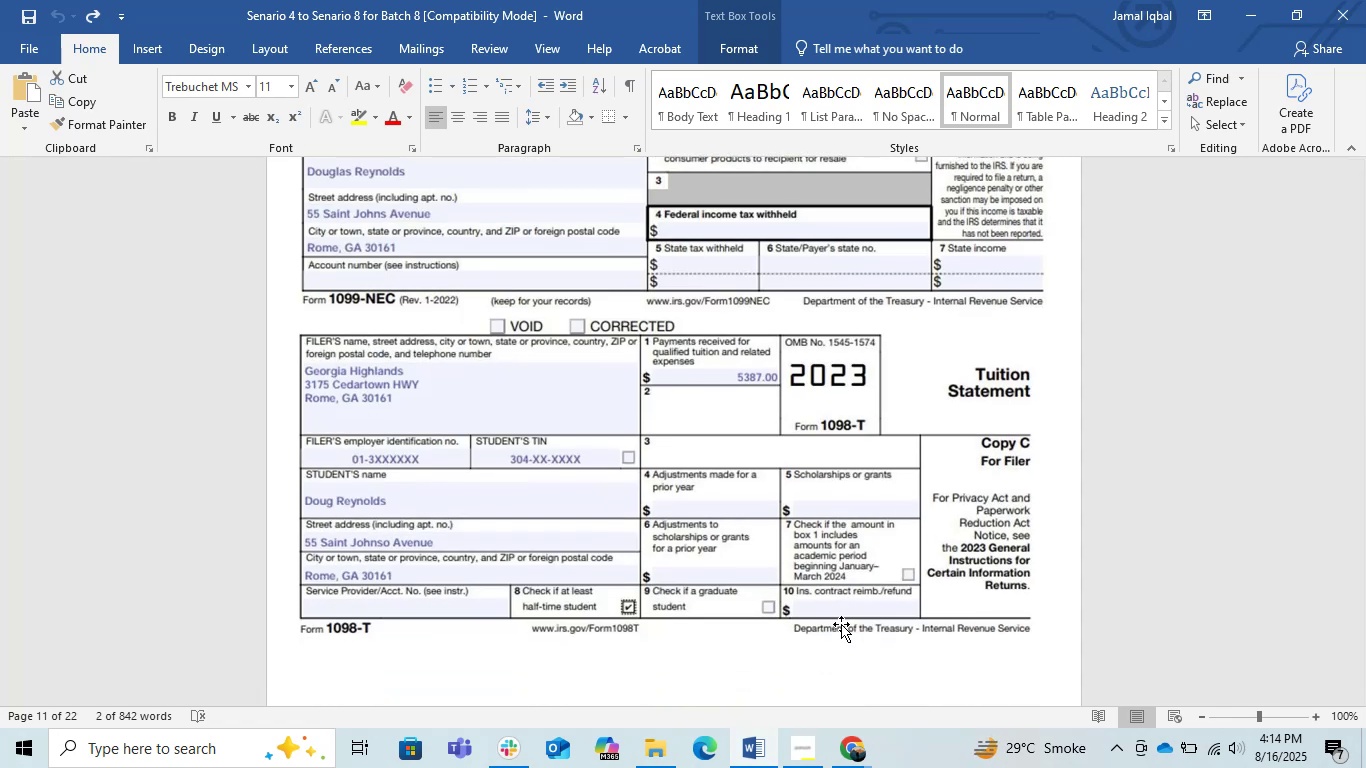 
wait(7.25)
 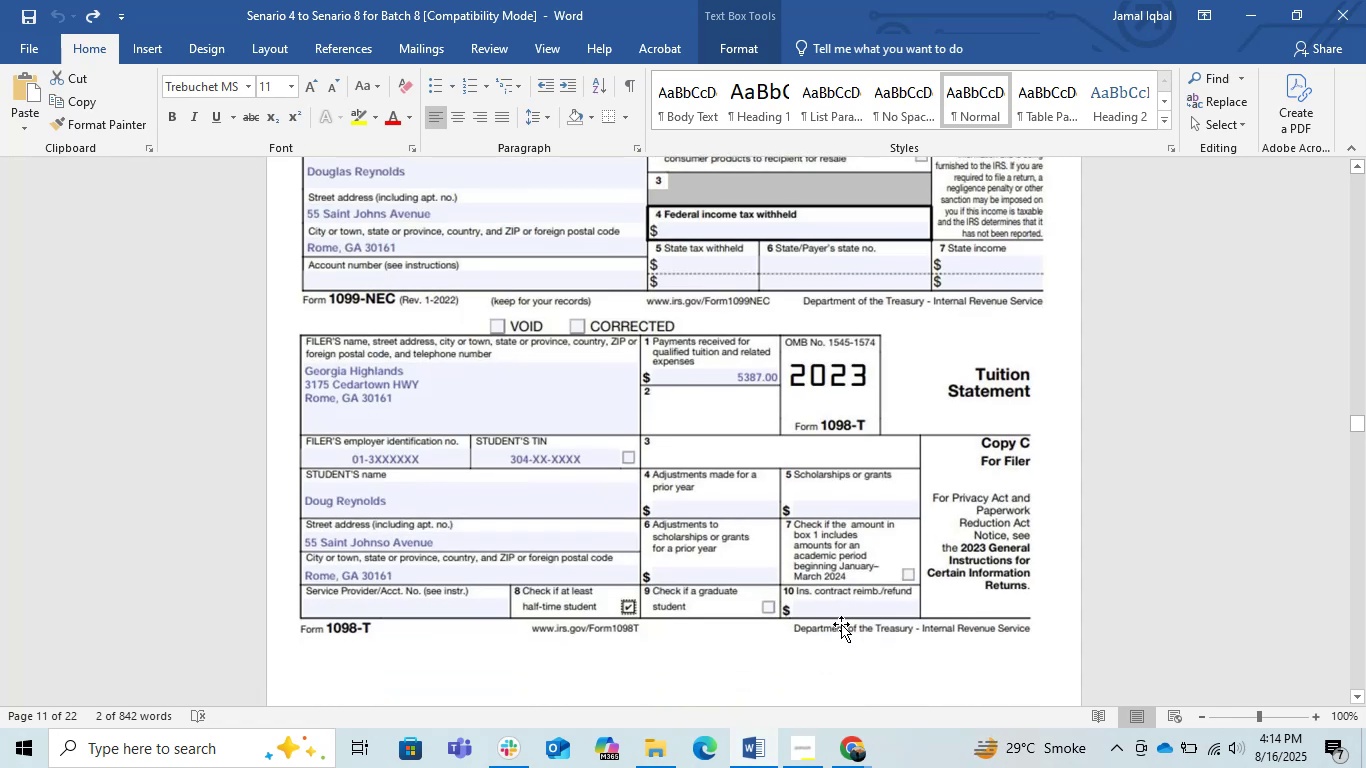 
scroll: coordinate [841, 624], scroll_direction: down, amount: 4.0
 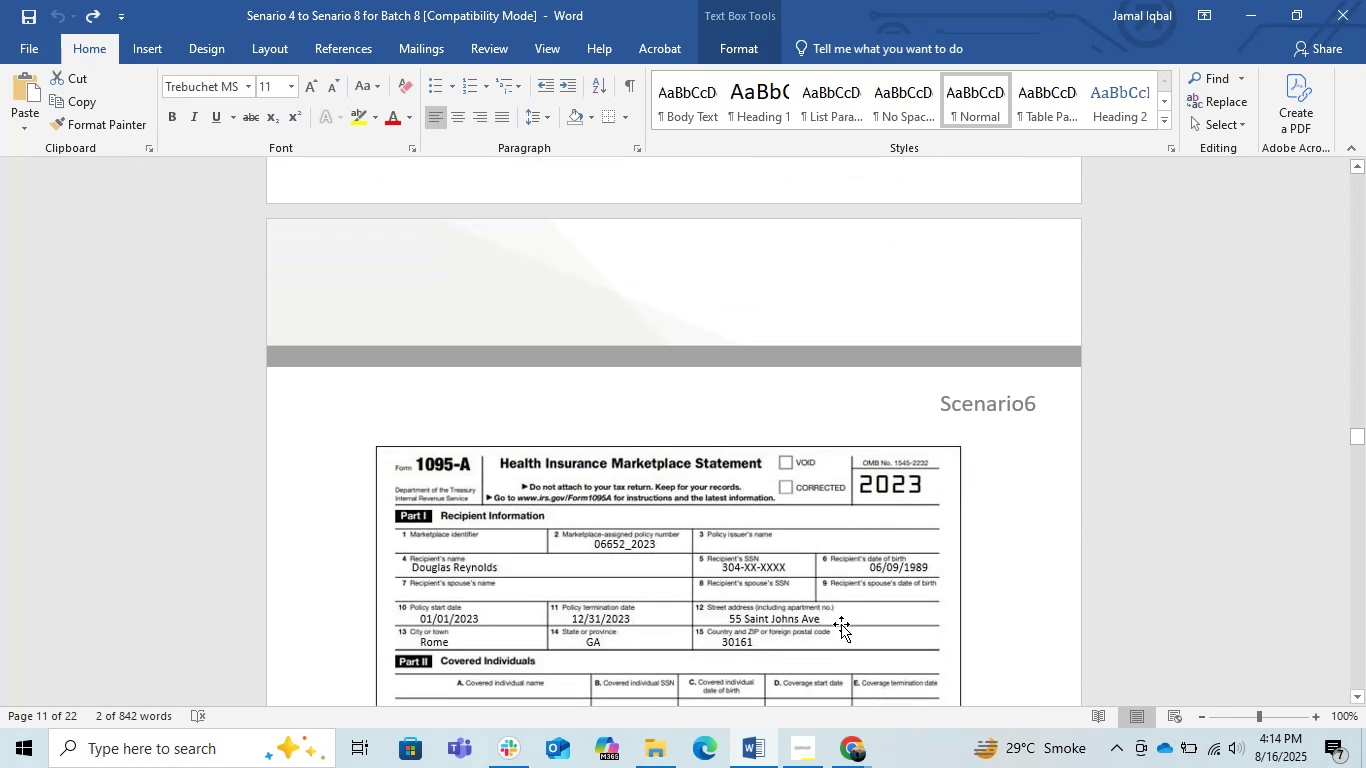 
scroll: coordinate [841, 624], scroll_direction: up, amount: 12.0
 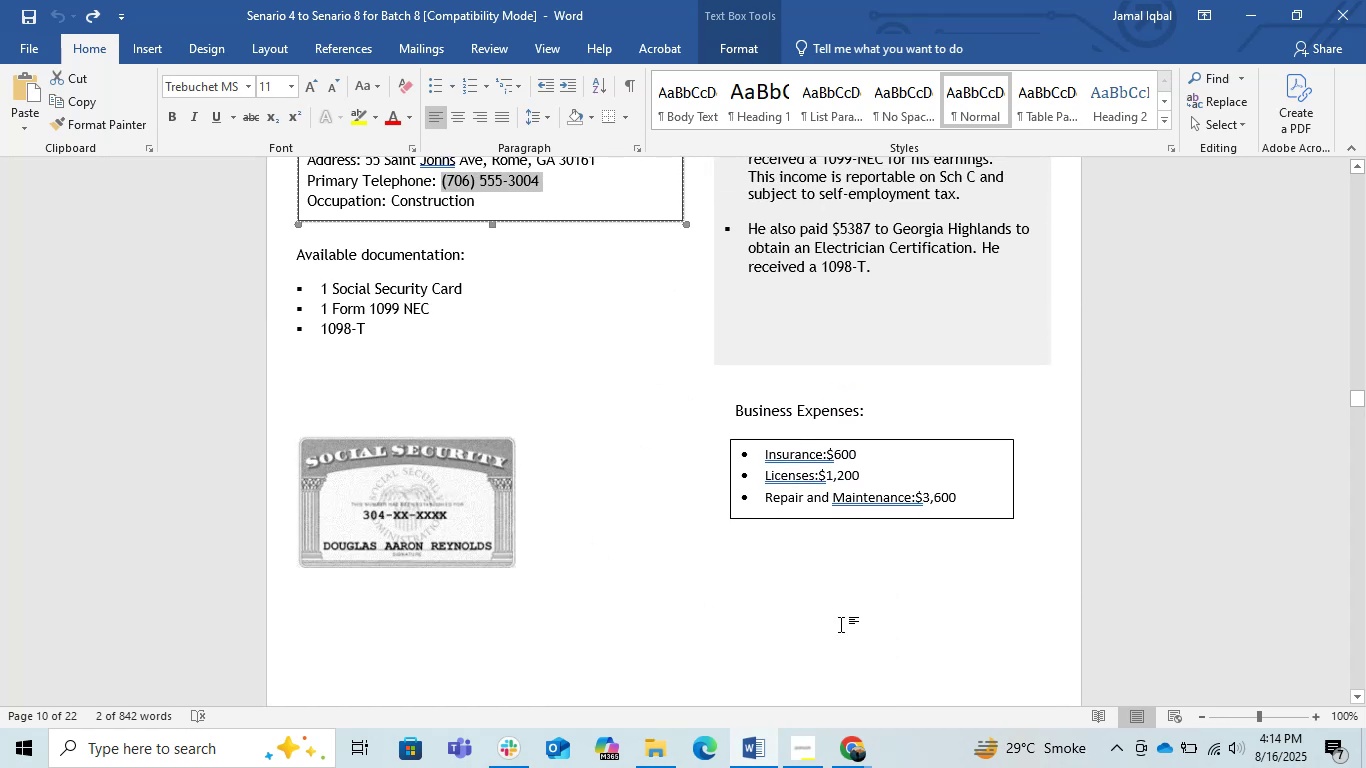 
left_click([841, 624])
 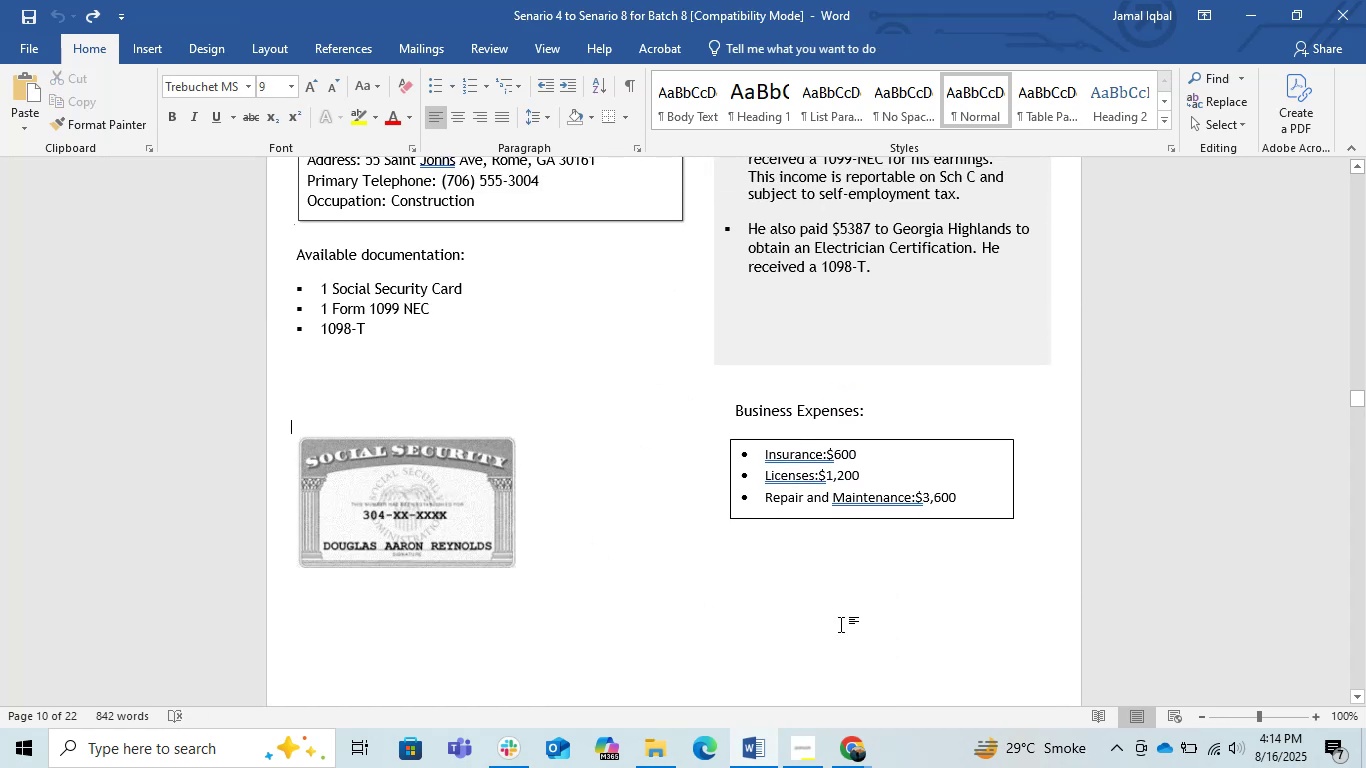 
scroll: coordinate [841, 624], scroll_direction: up, amount: 1.0
 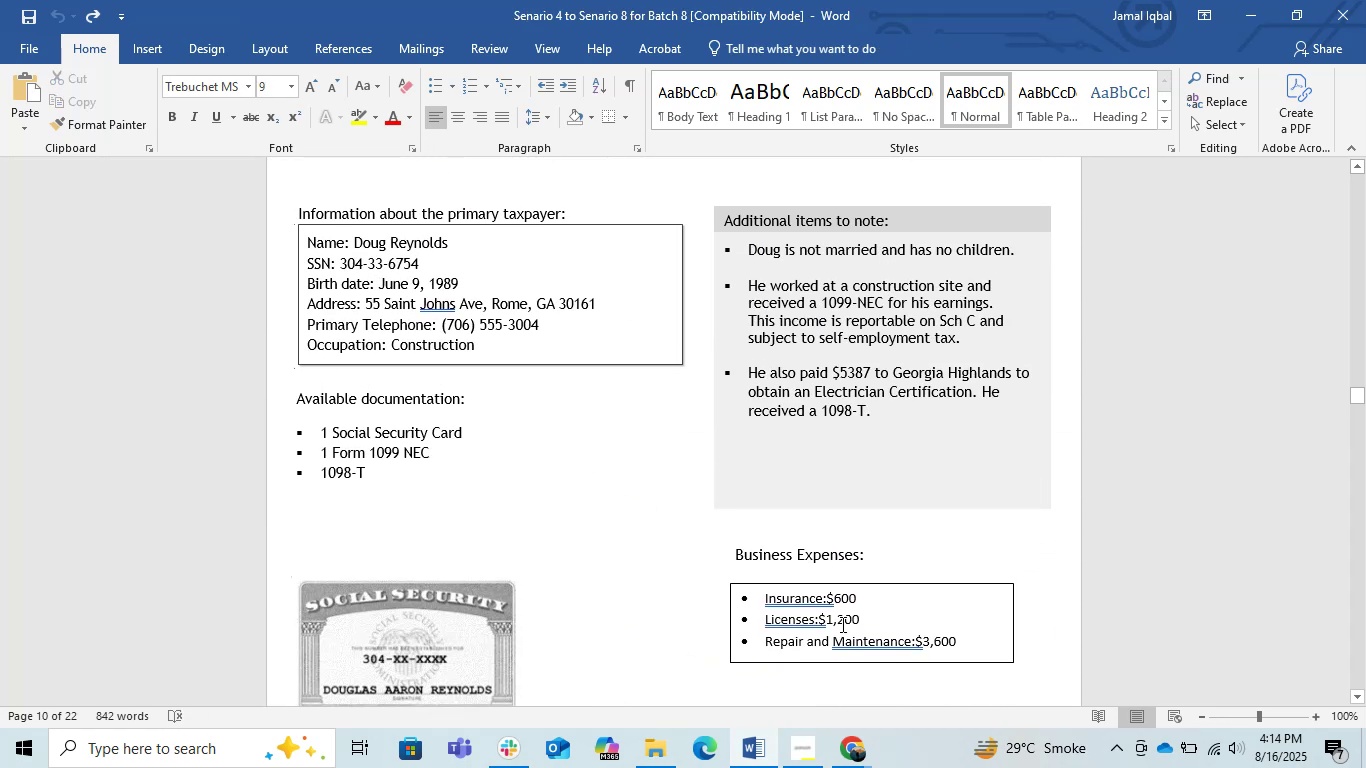 
wait(6.33)
 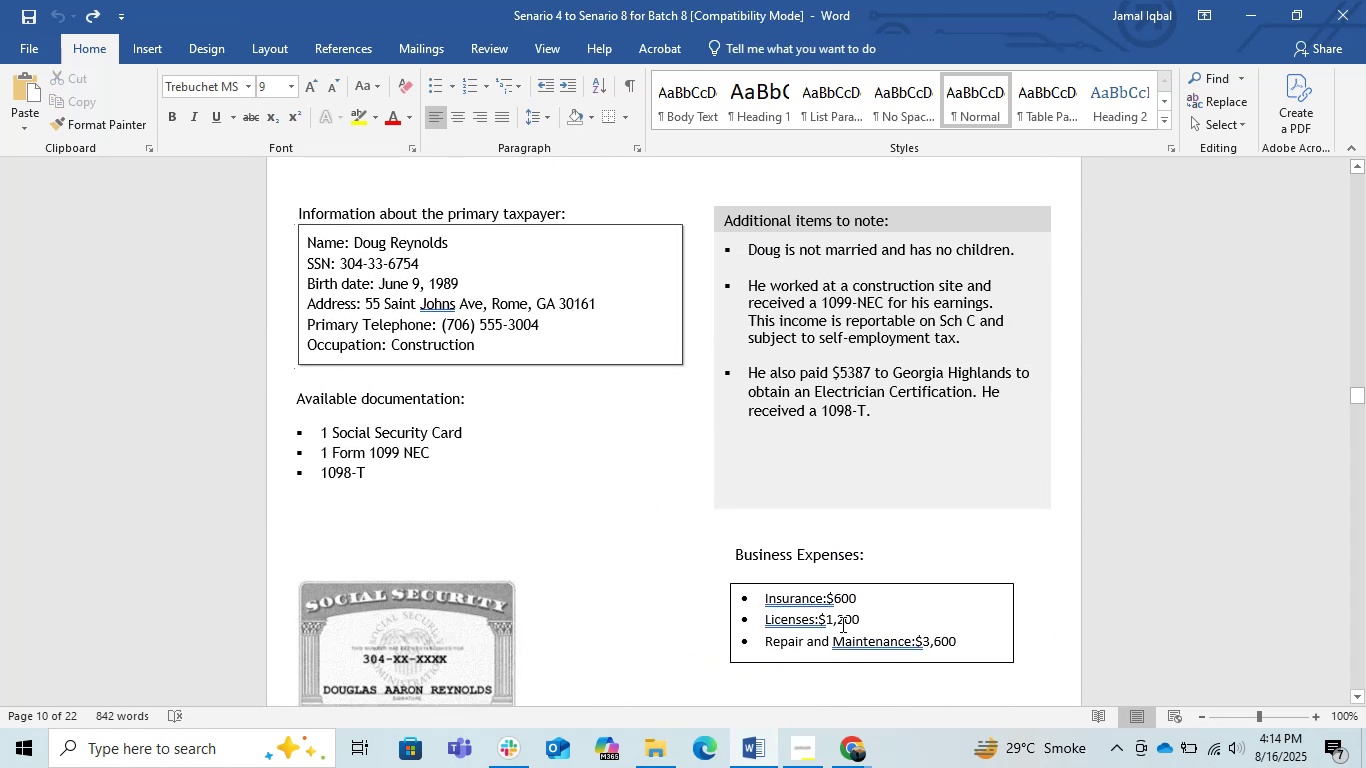 
scroll: coordinate [841, 624], scroll_direction: down, amount: 7.0
 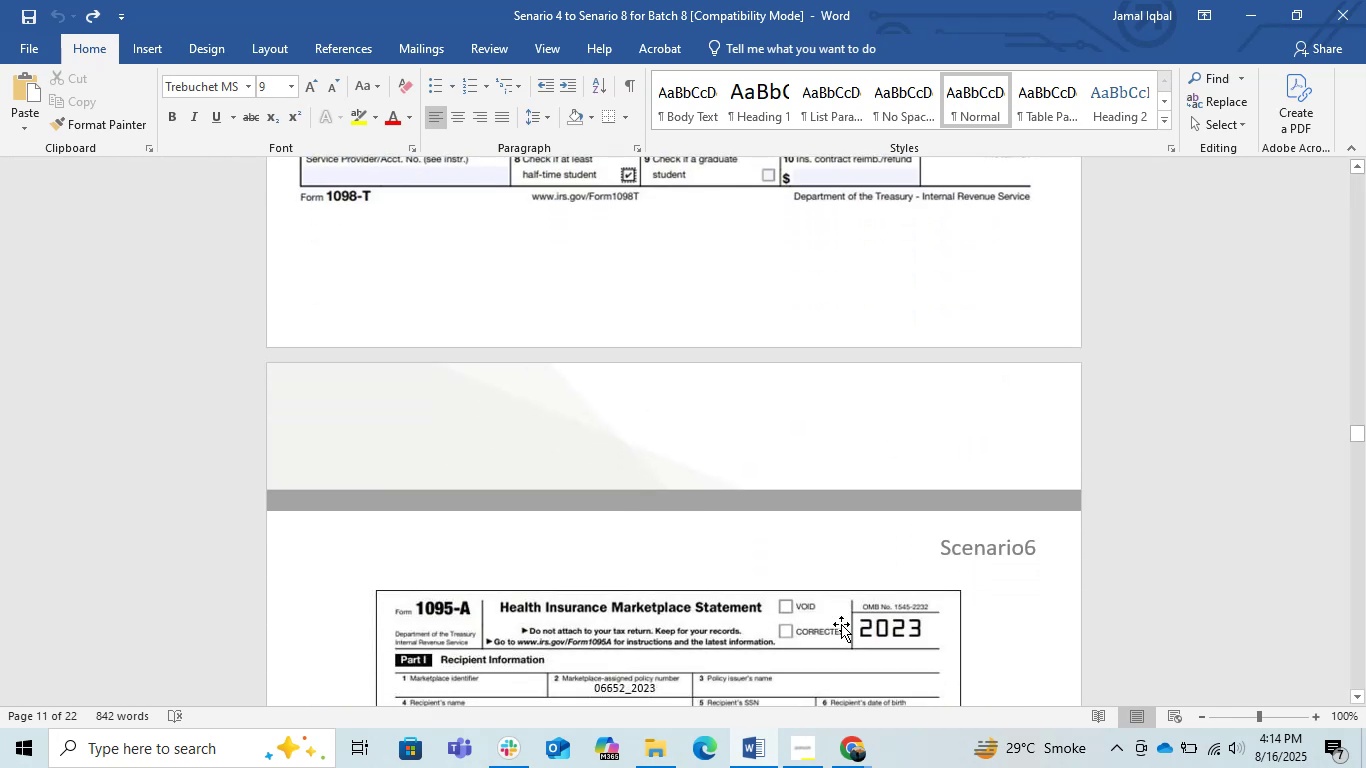 
scroll: coordinate [841, 624], scroll_direction: up, amount: 3.0
 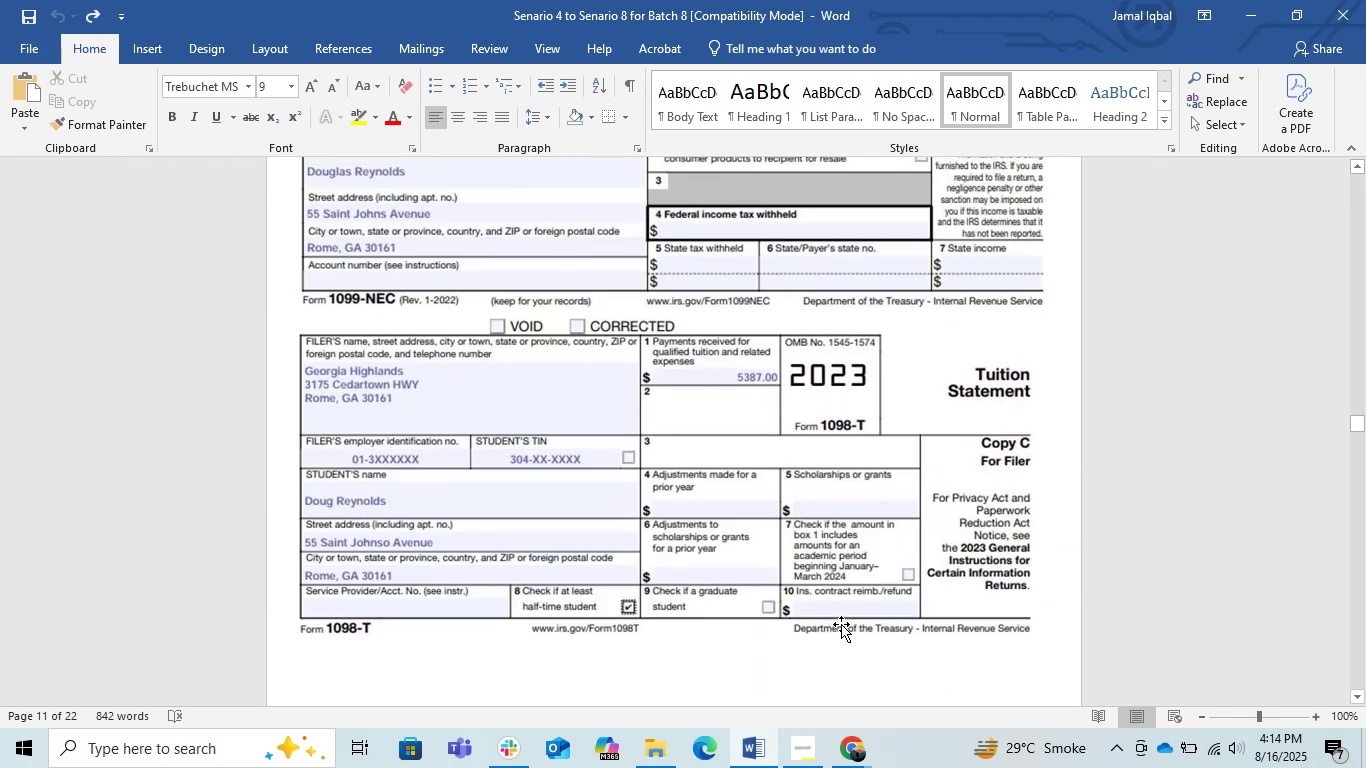 
scroll: coordinate [841, 624], scroll_direction: down, amount: 8.0
 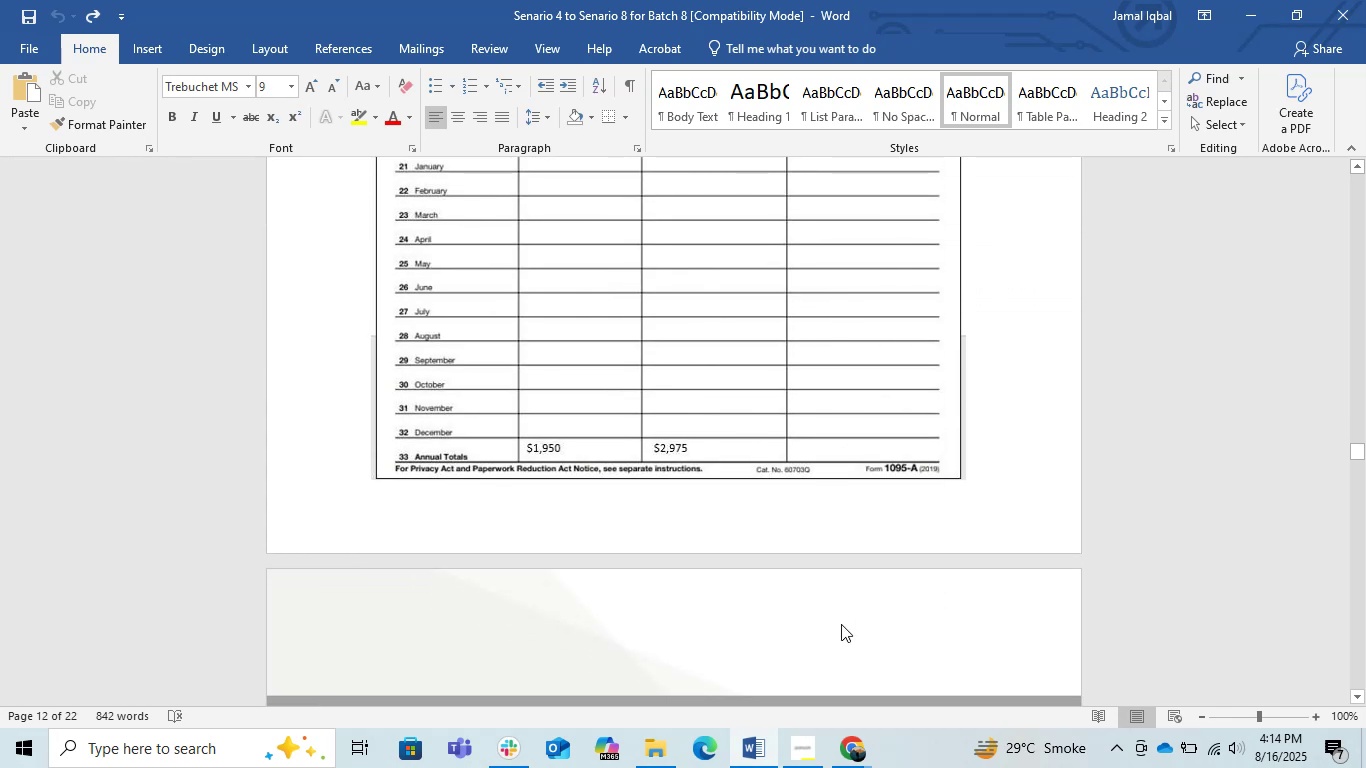 
scroll: coordinate [841, 624], scroll_direction: none, amount: 0.0
 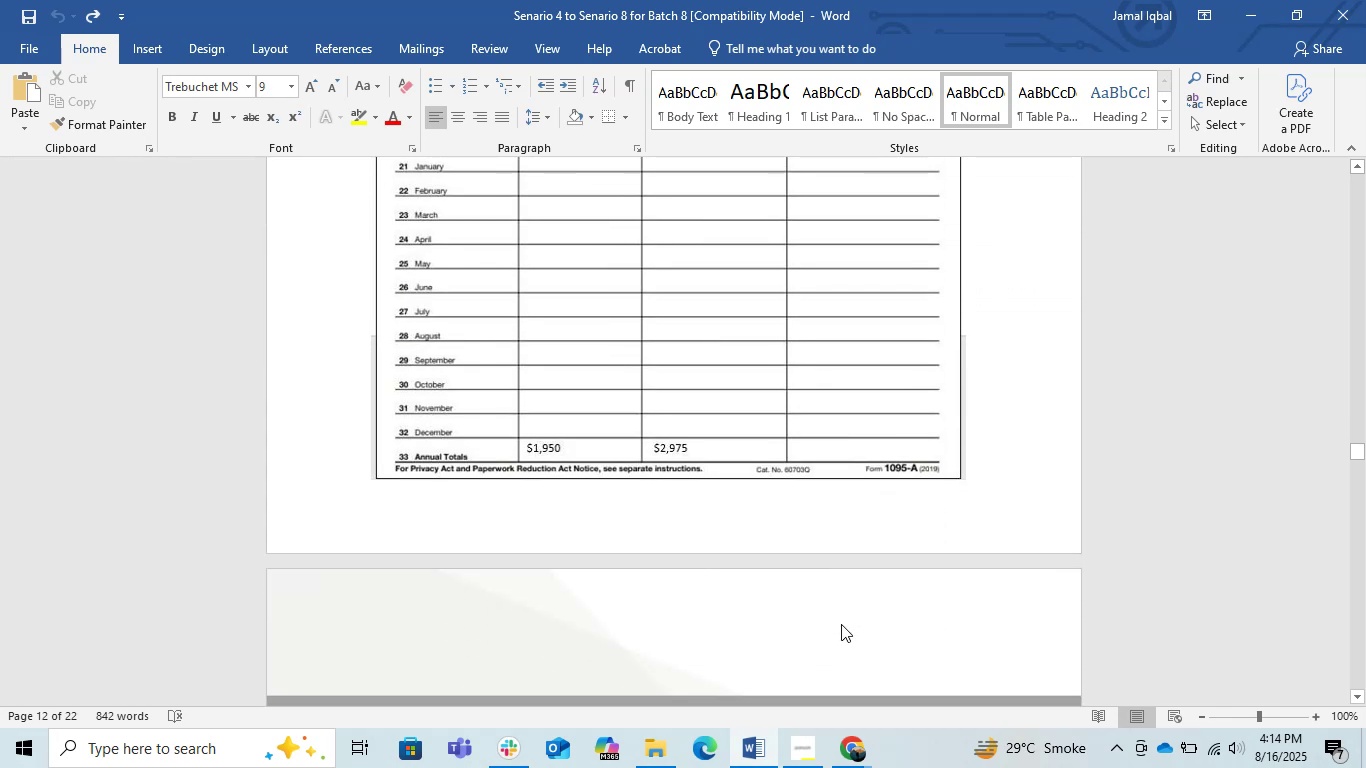 
scroll: coordinate [841, 624], scroll_direction: up, amount: 18.0
 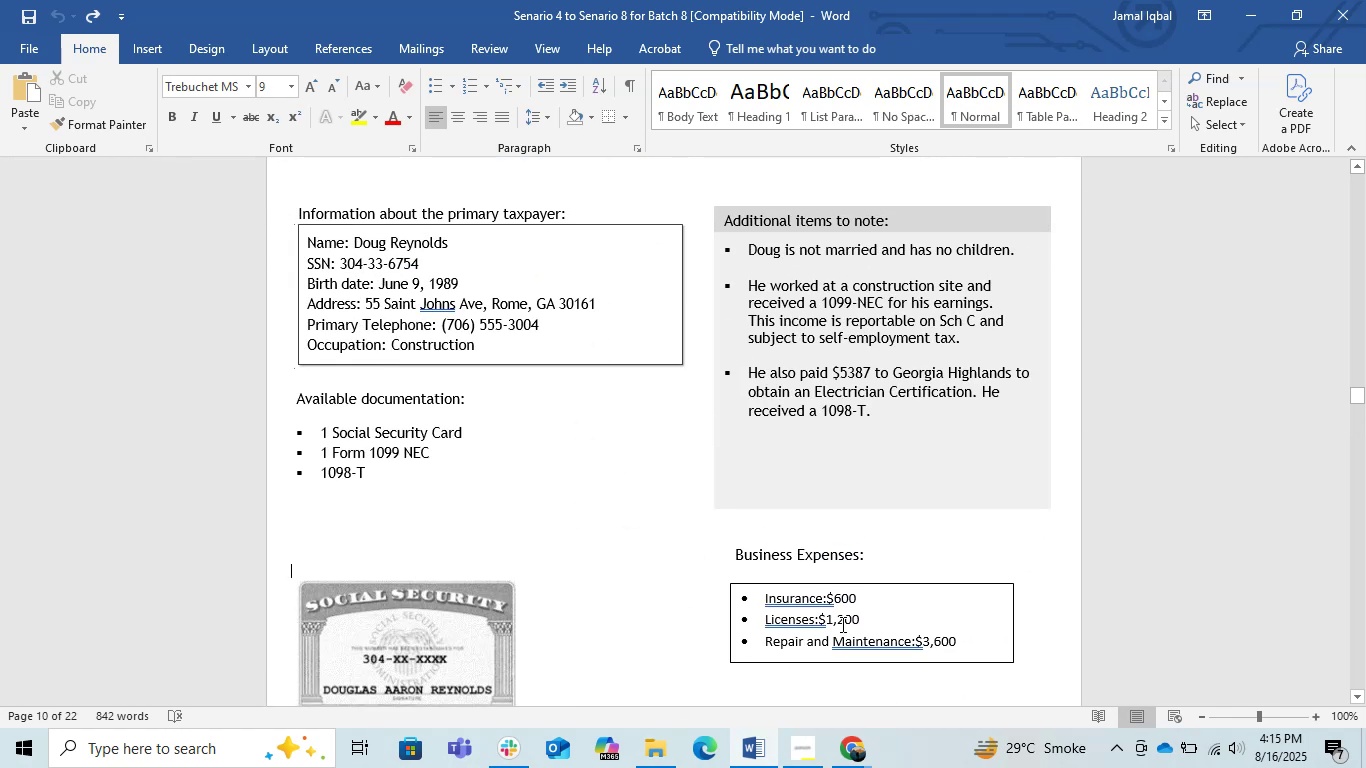 
wait(8.06)
 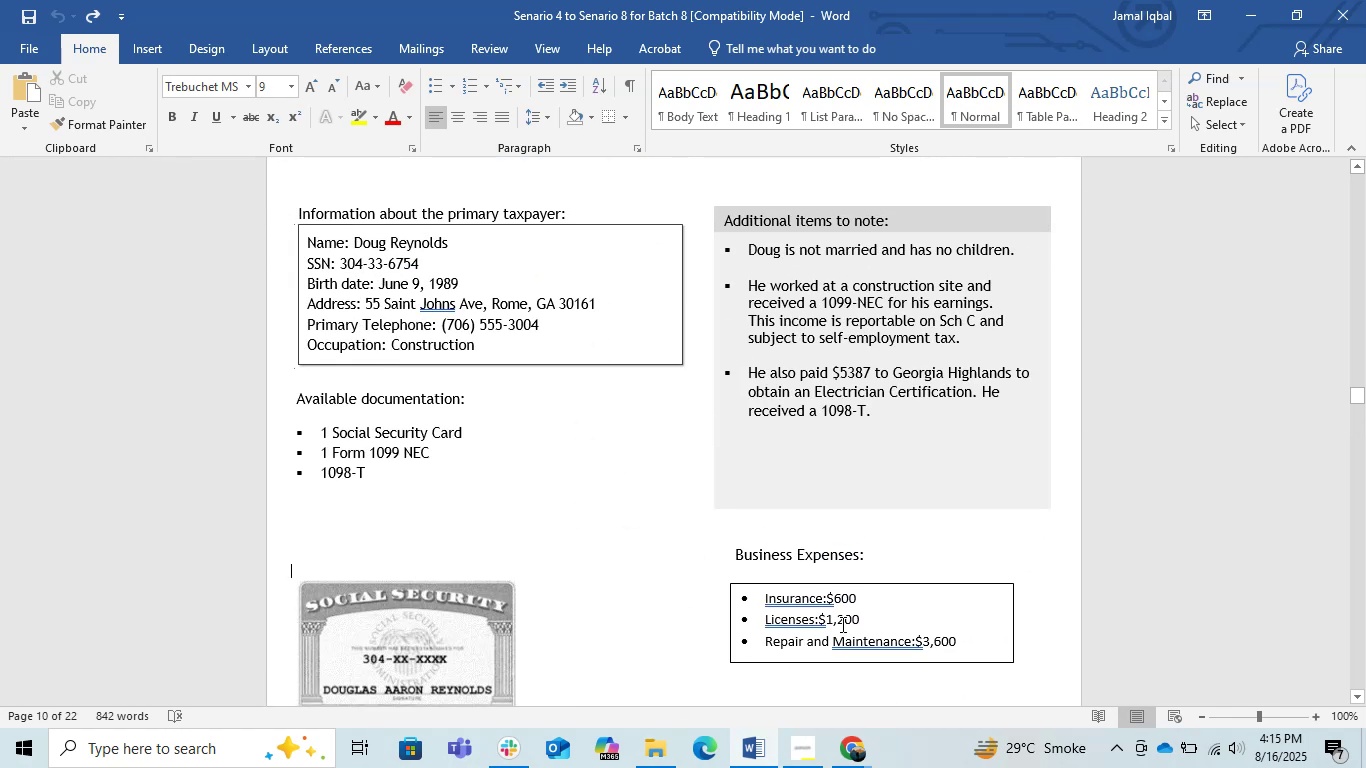 
left_click([1259, 0])
 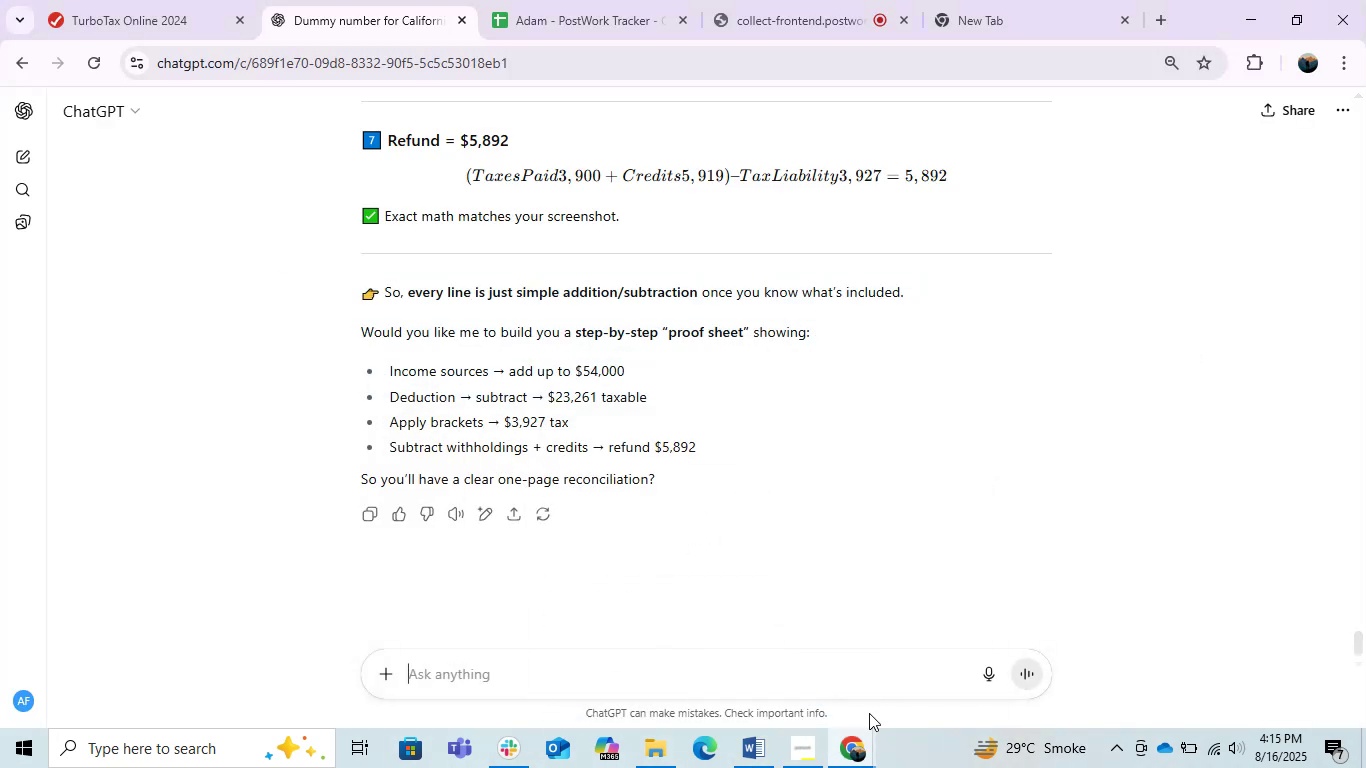 
left_click([852, 767])
 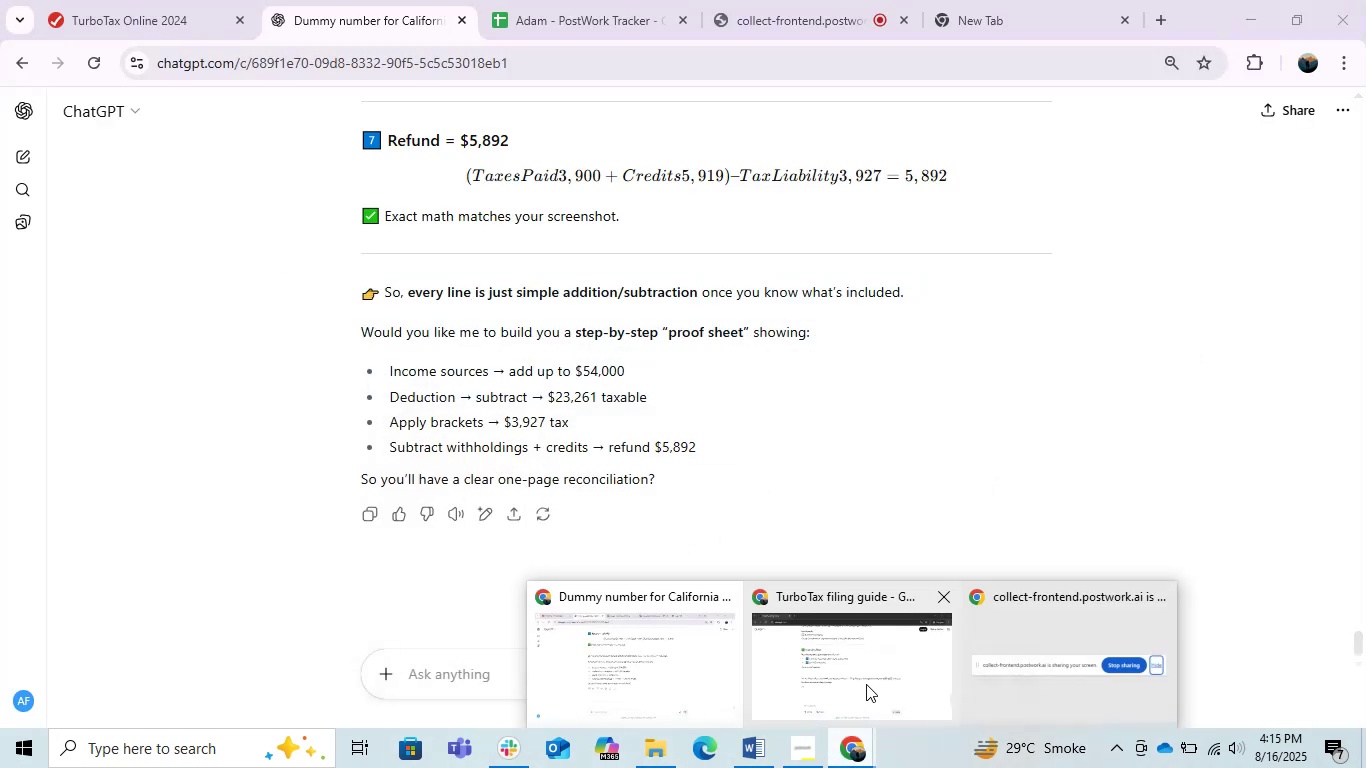 
double_click([867, 682])
 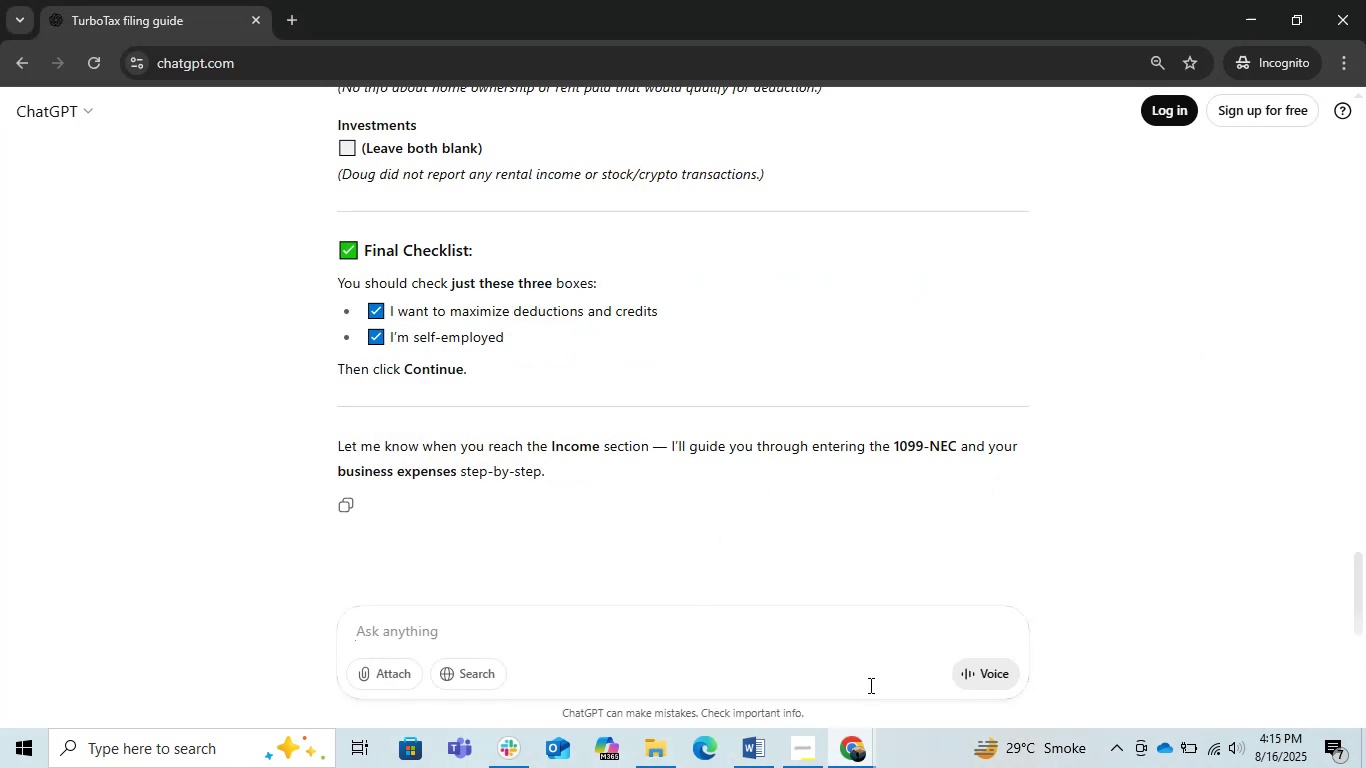 
type(which kind of businee he do )
 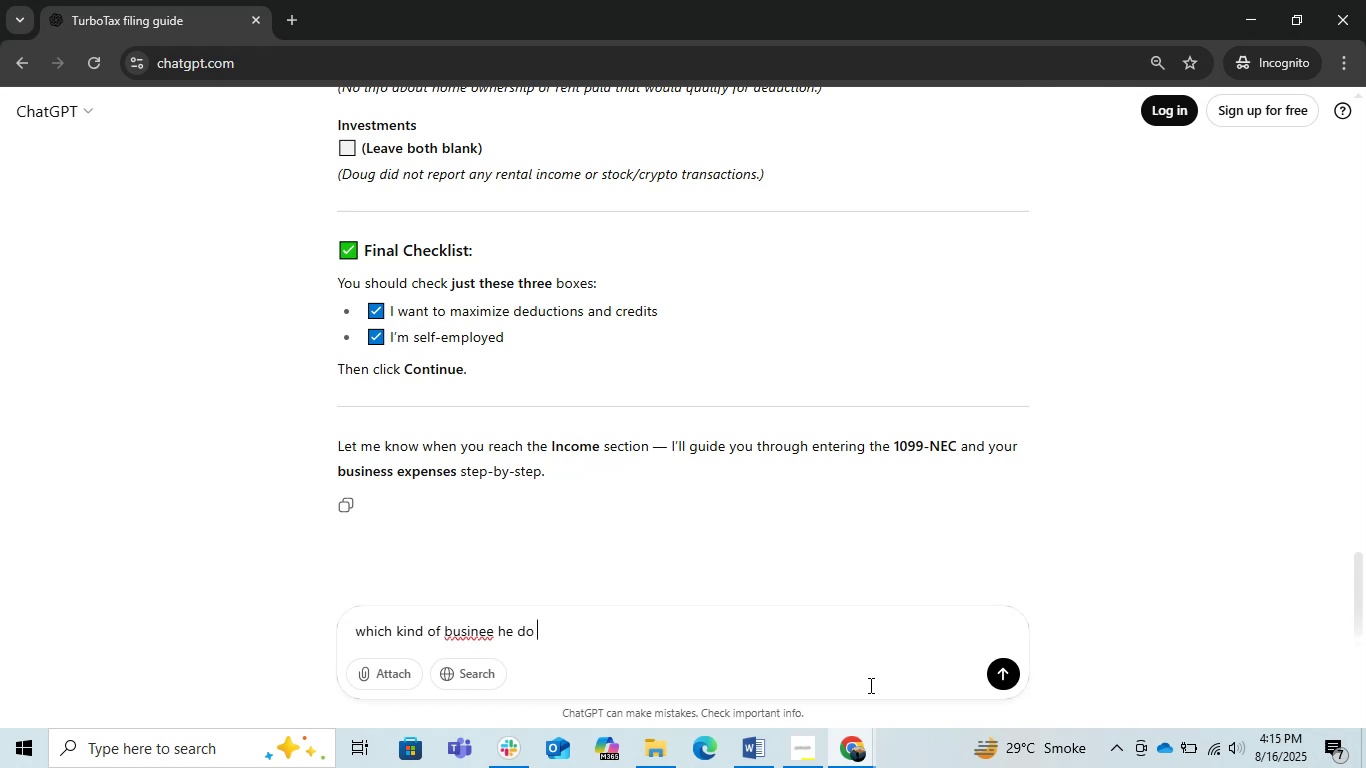 
key(Enter)
 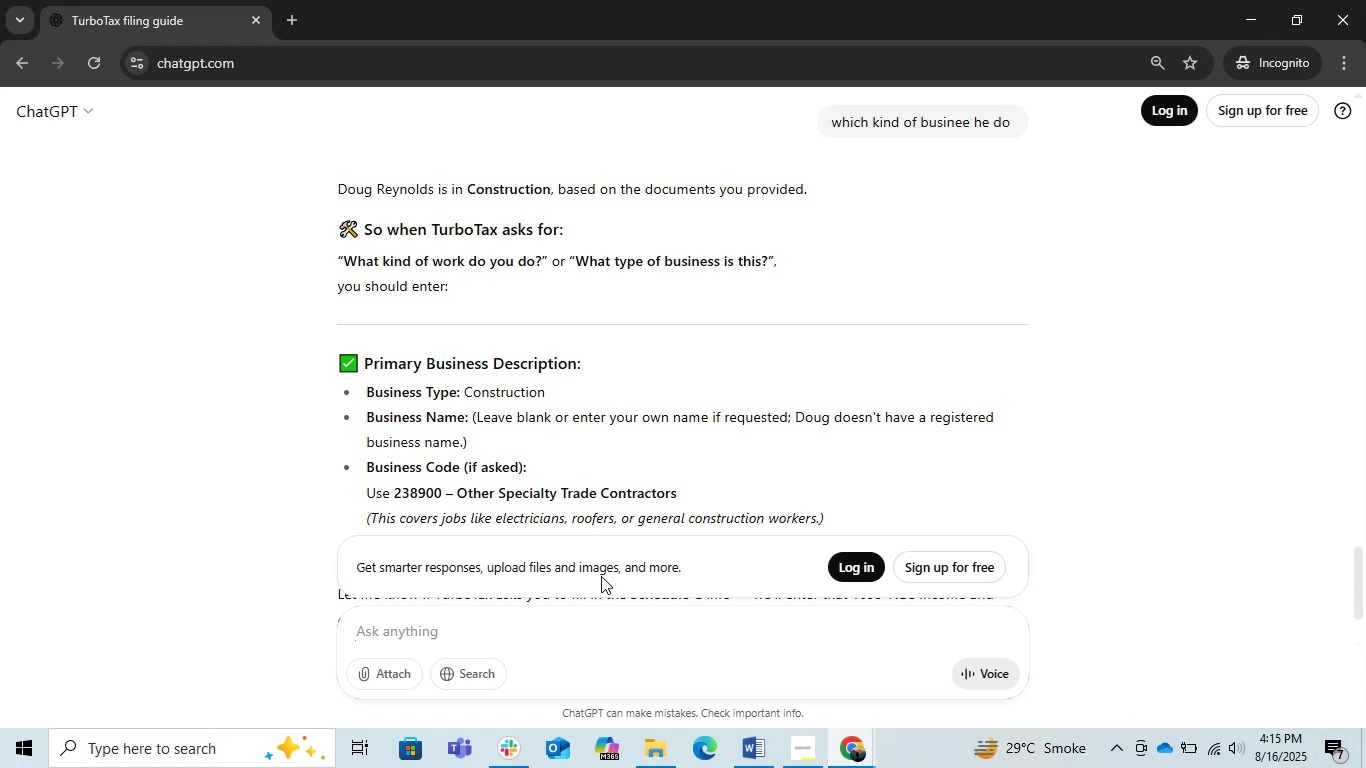 
wait(29.32)
 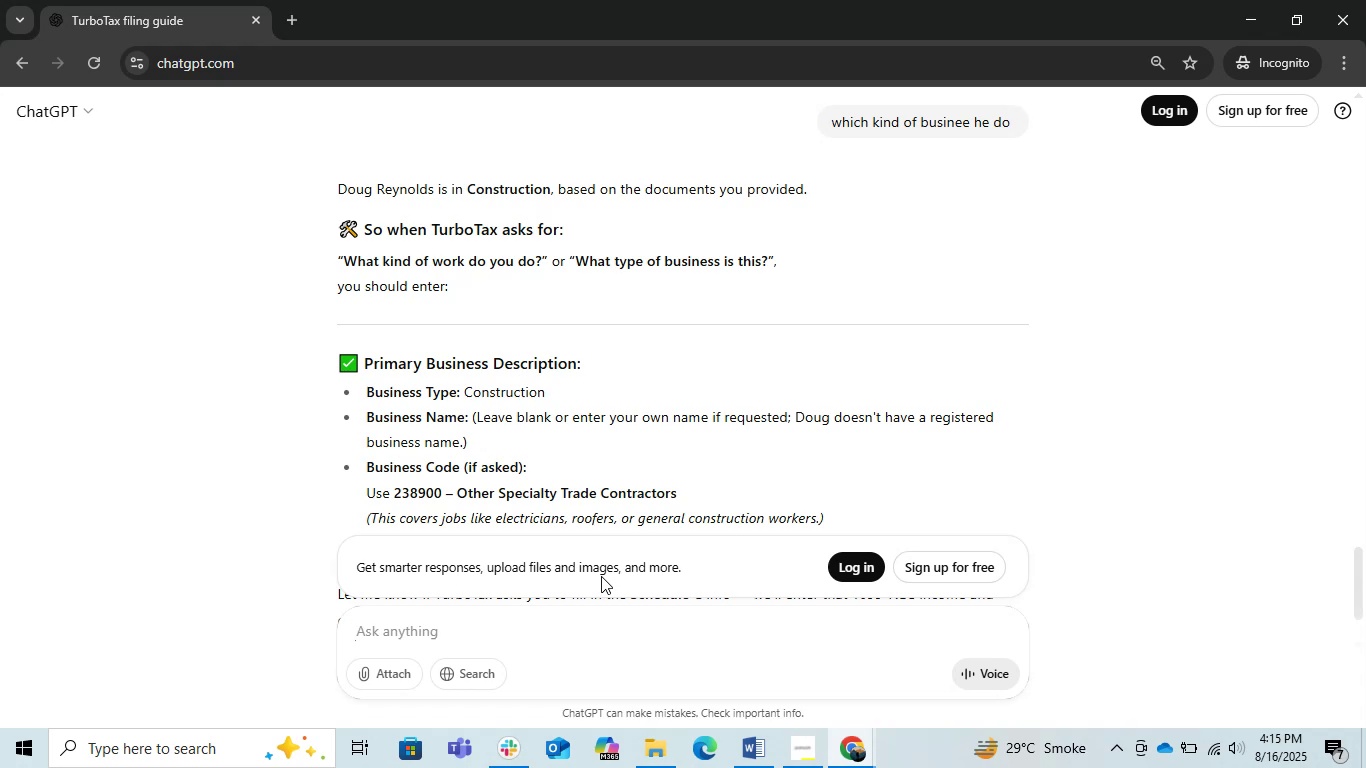 
scroll: coordinate [753, 487], scroll_direction: down, amount: 4.0
 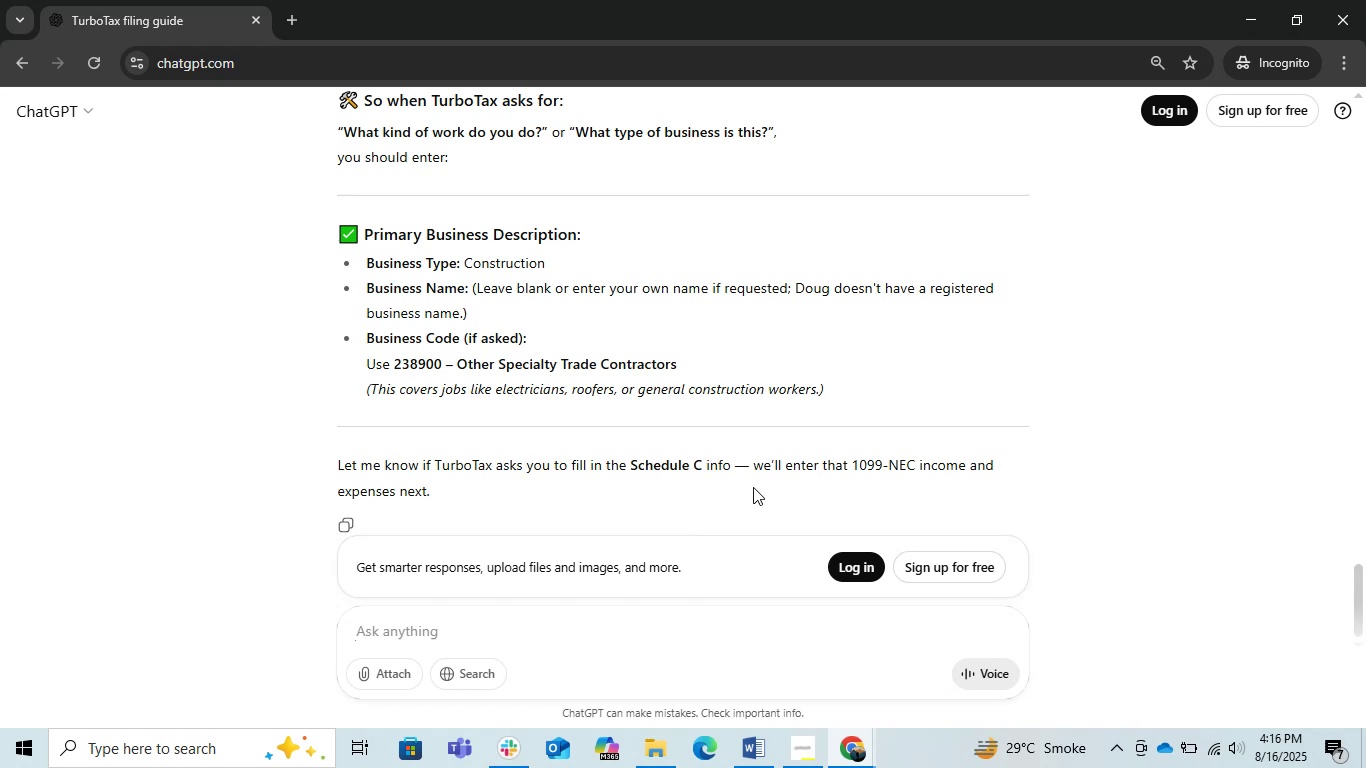 
wait(18.97)
 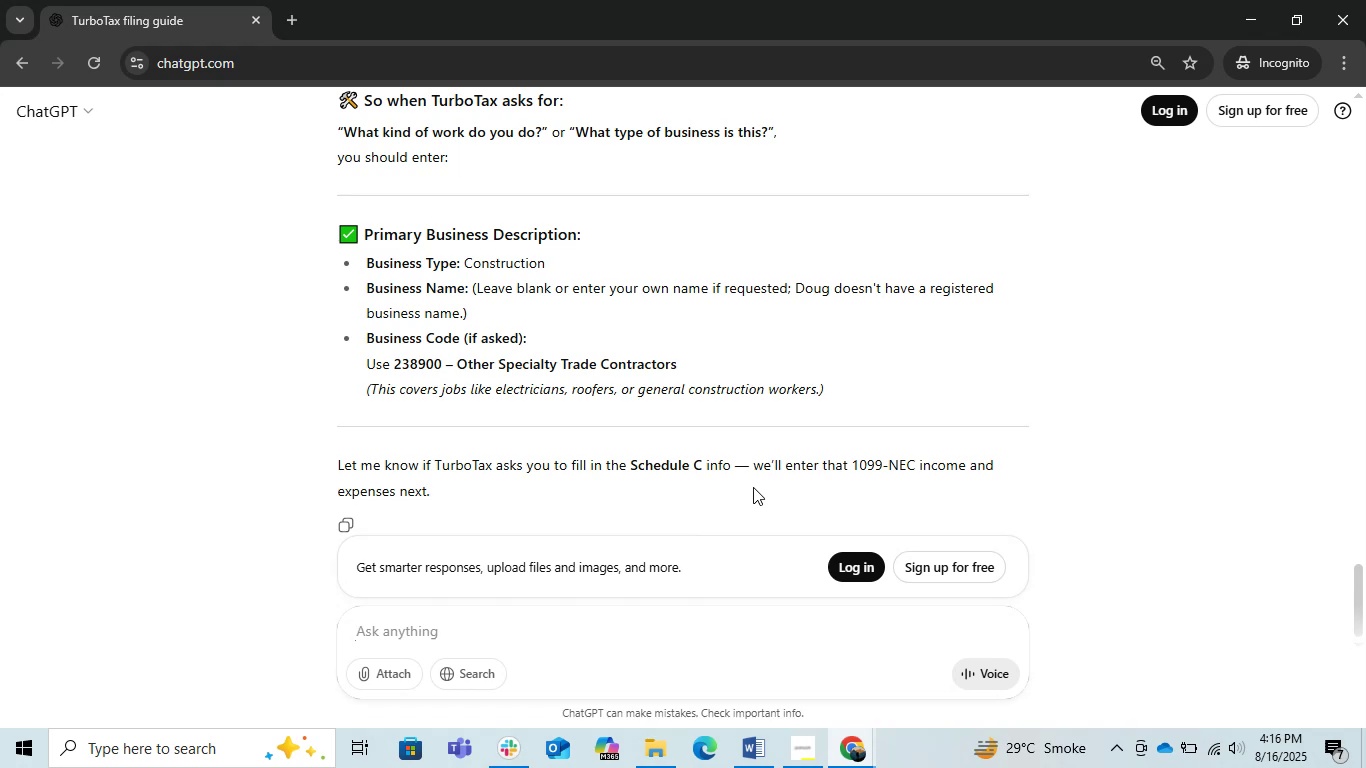 
scroll: coordinate [611, 453], scroll_direction: down, amount: 8.0
 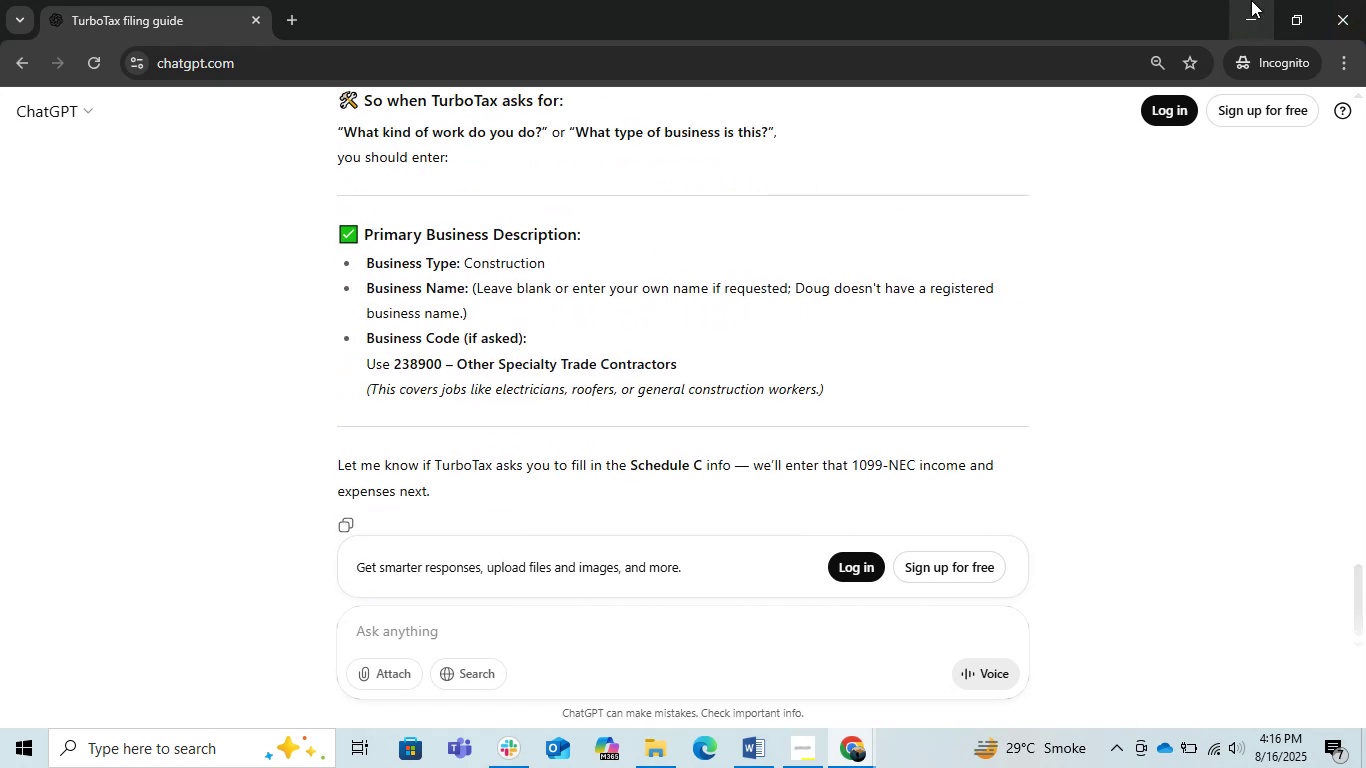 
left_click([1241, 0])
 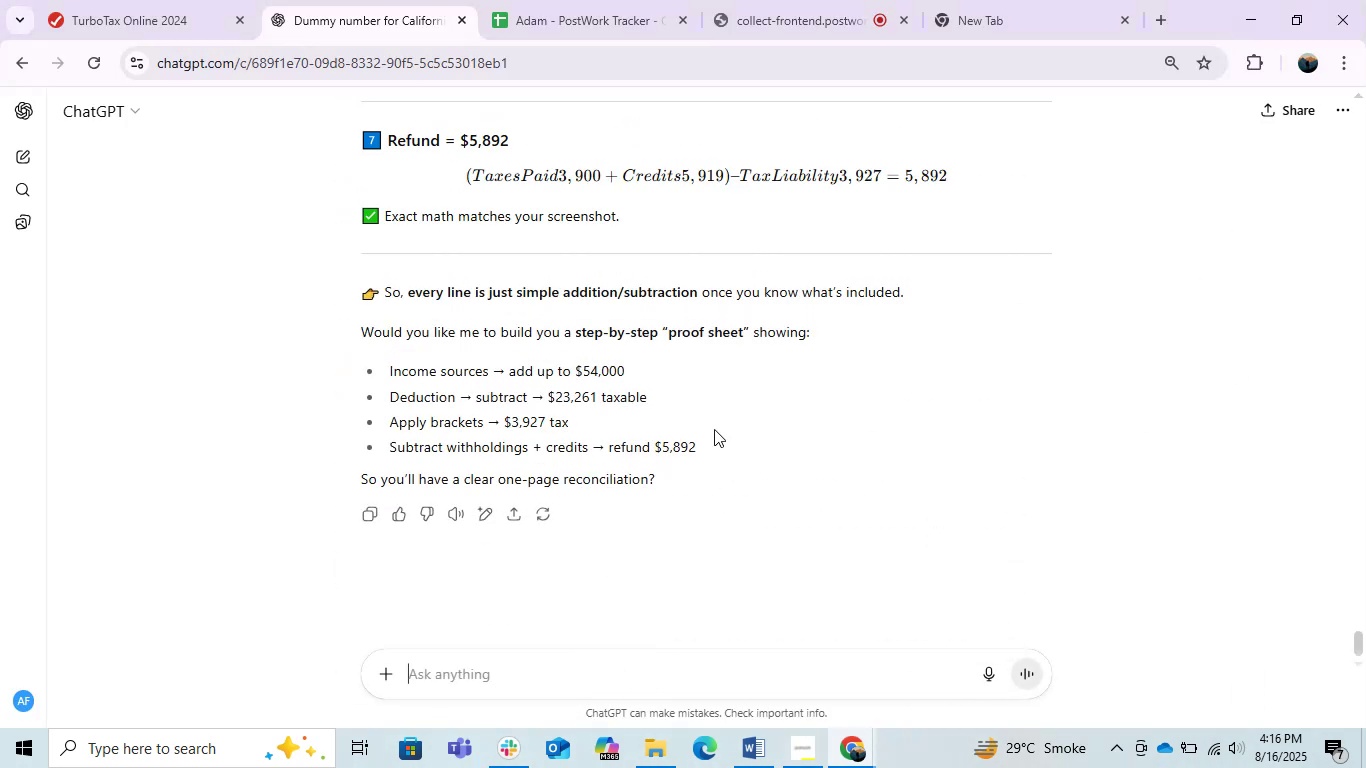 
scroll: coordinate [653, 494], scroll_direction: down, amount: 2.0
 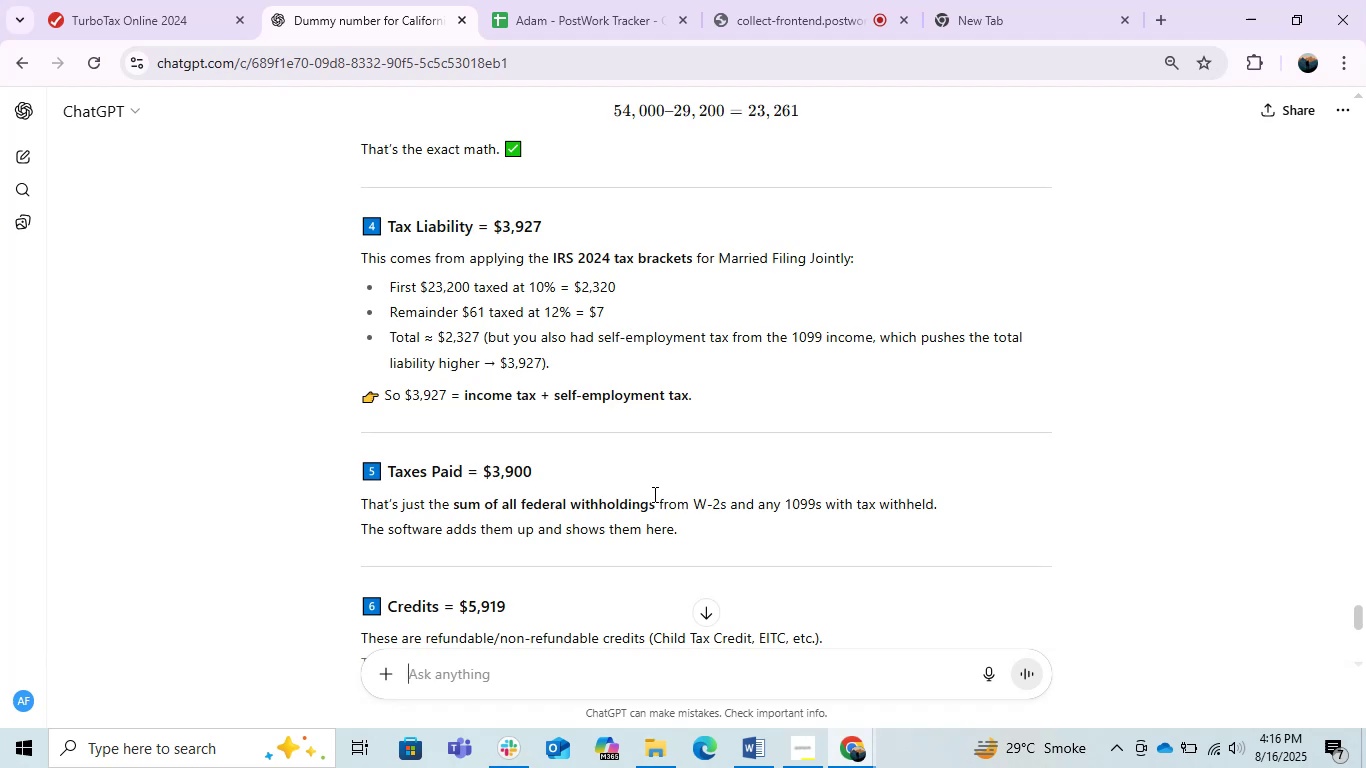 
wait(7.87)
 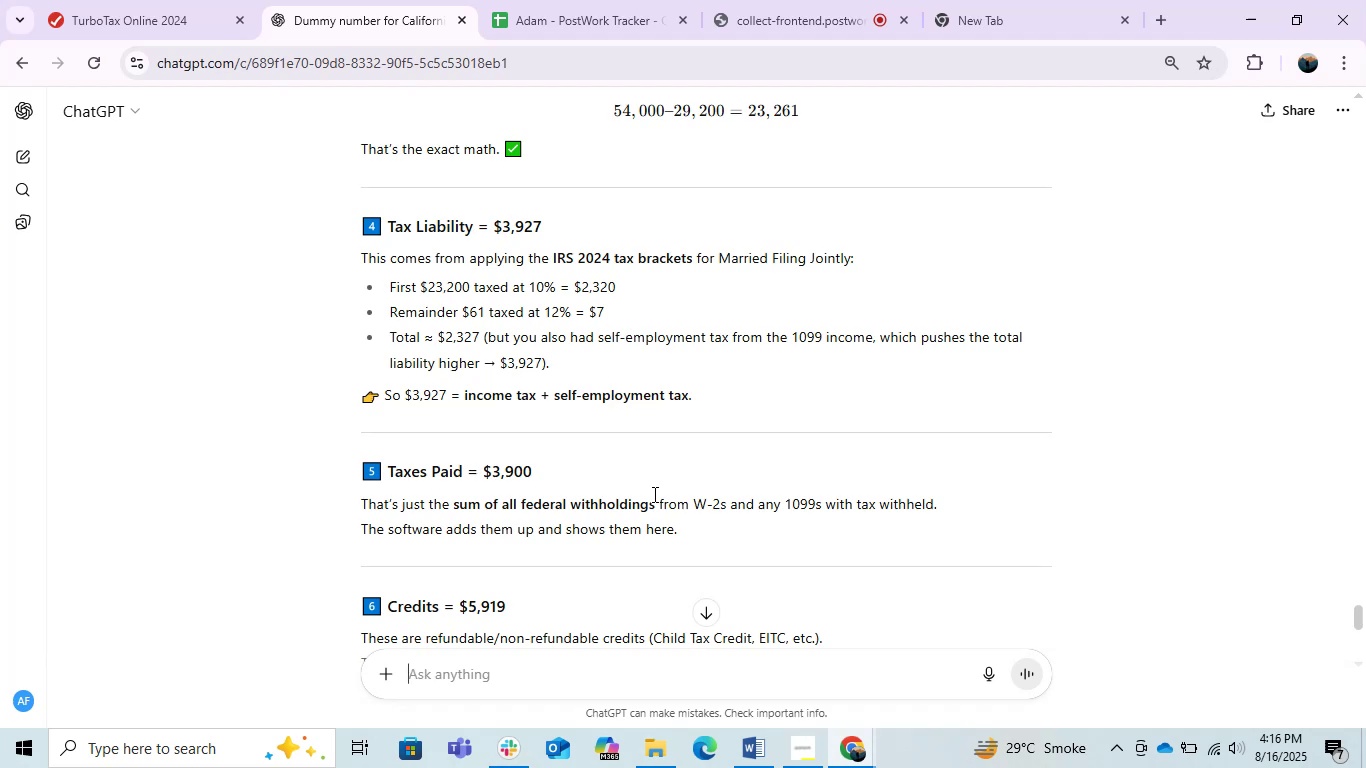 
scroll: coordinate [656, 424], scroll_direction: up, amount: 2.0
 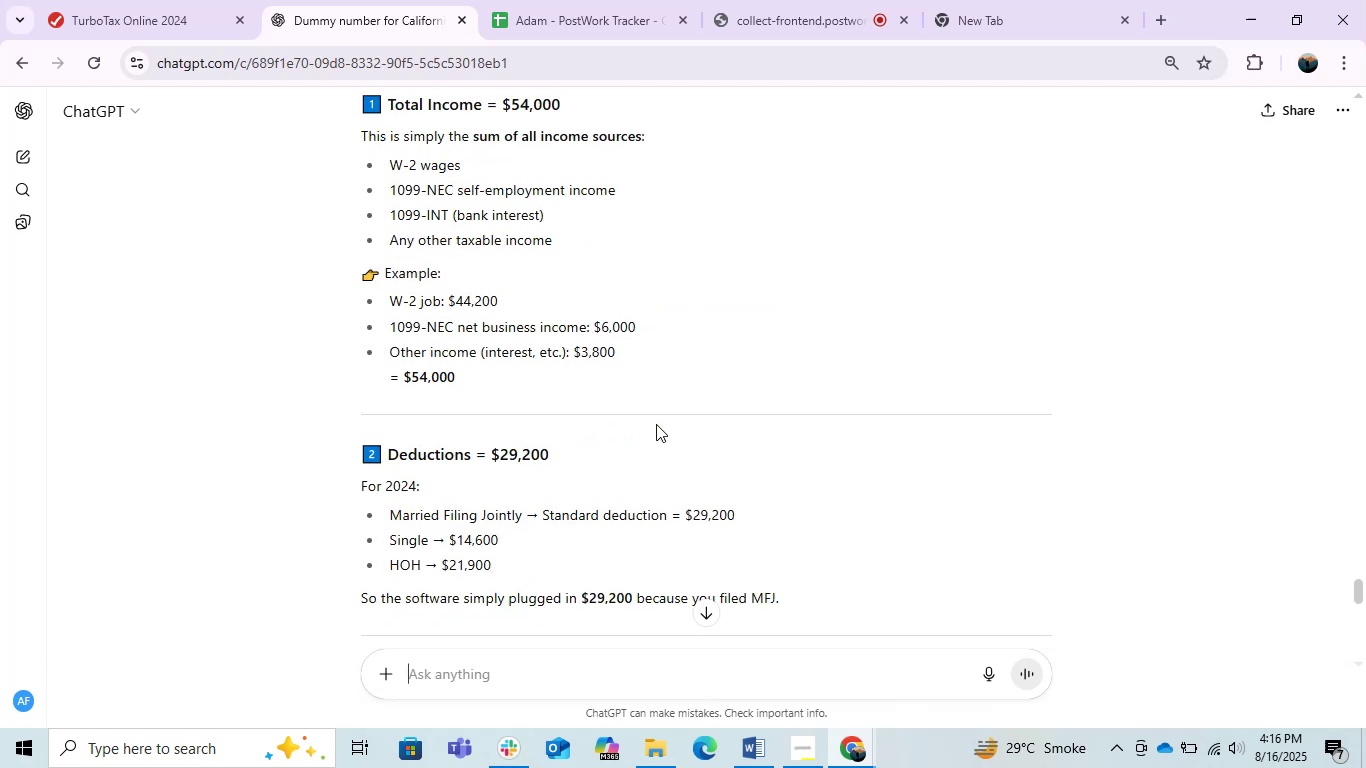 
scroll: coordinate [656, 424], scroll_direction: down, amount: 7.0
 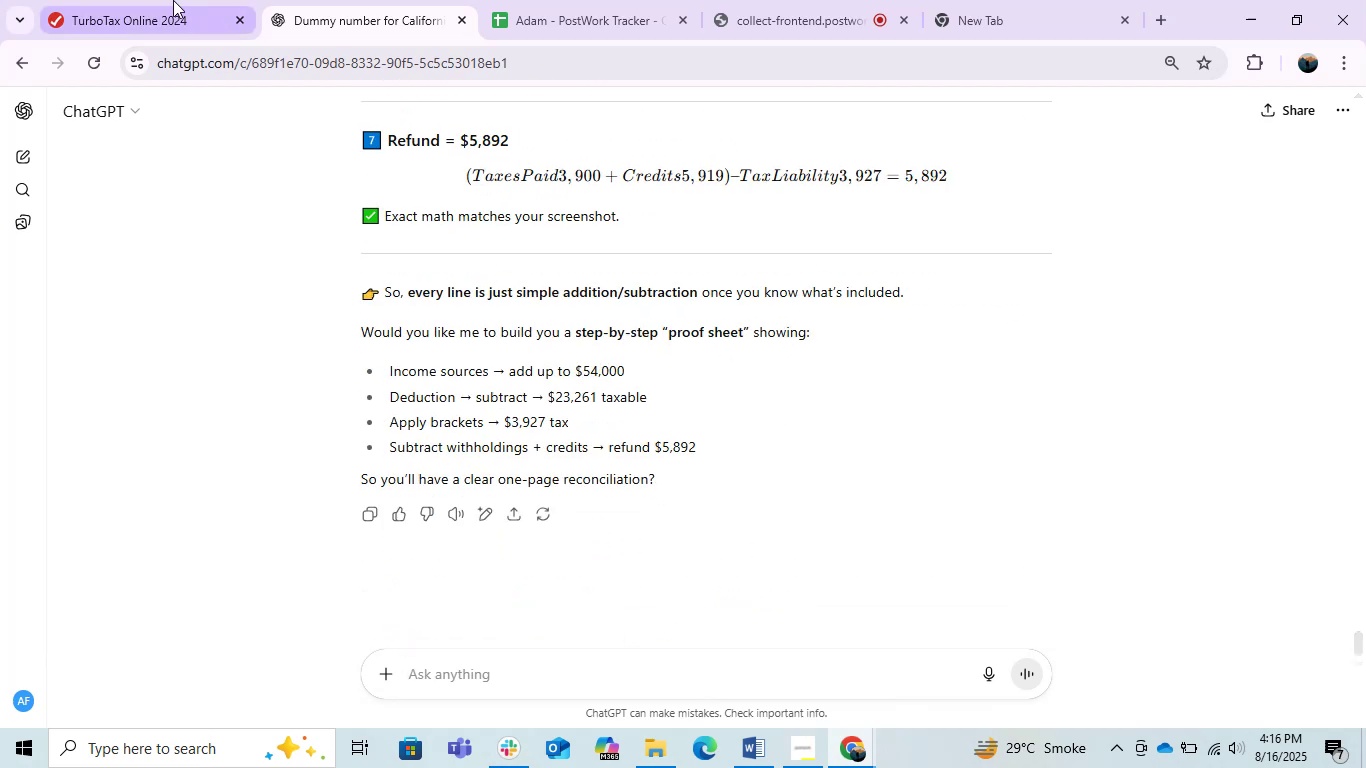 
left_click([163, 0])
 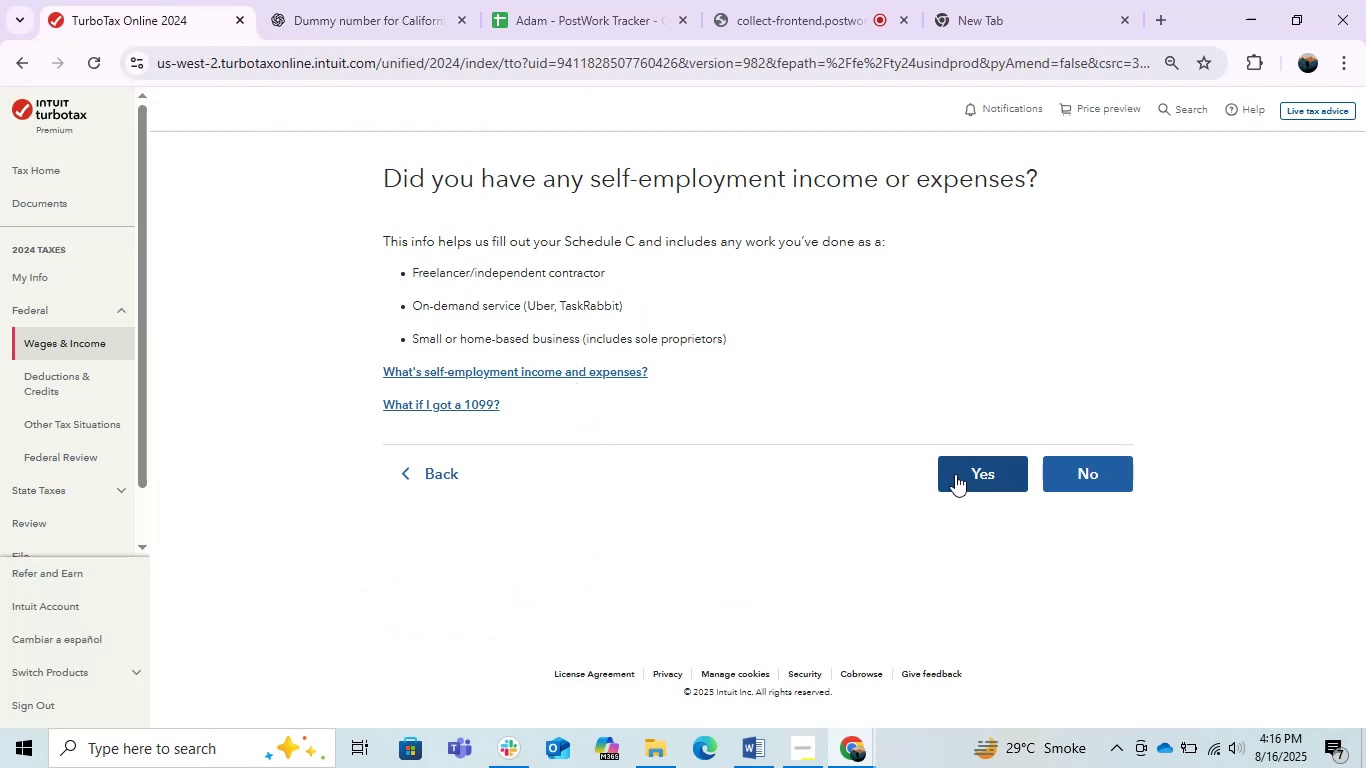 
left_click([962, 472])
 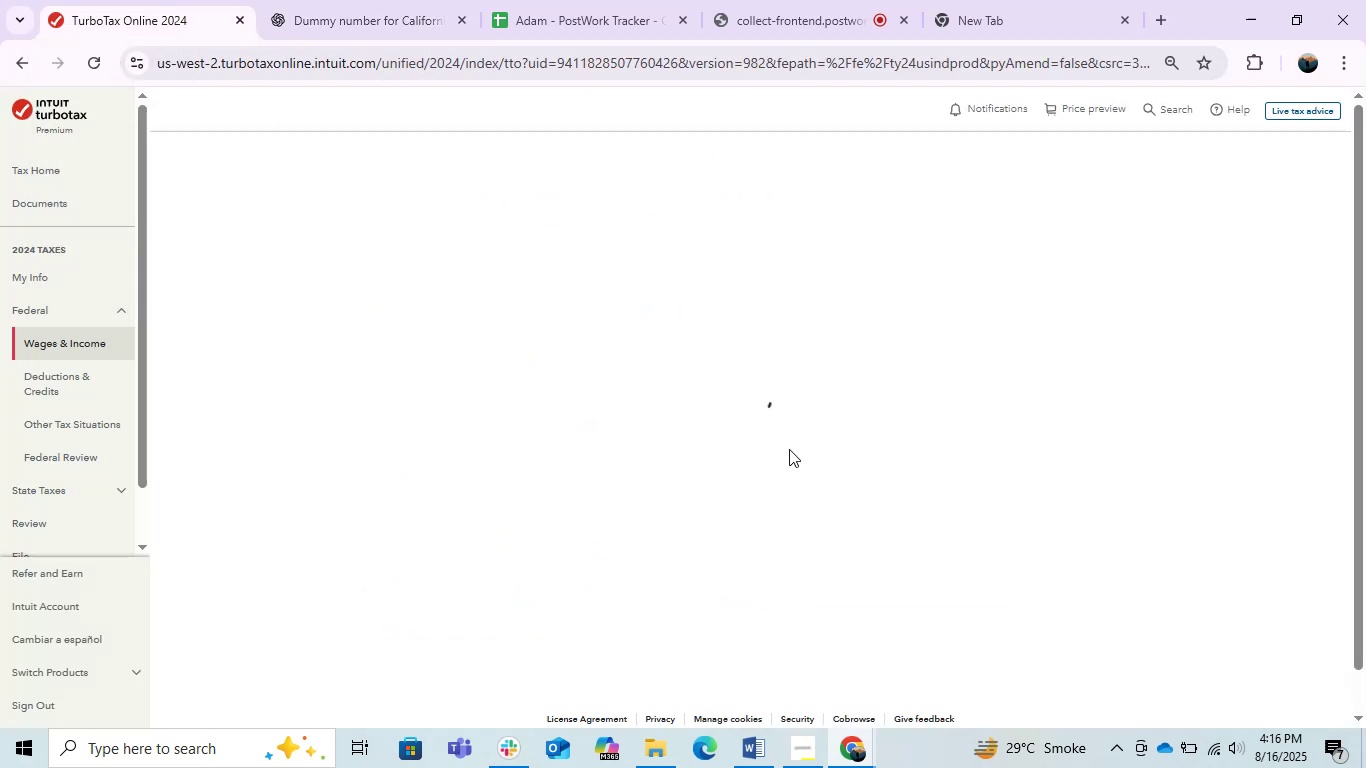 
mouse_move([588, 400])
 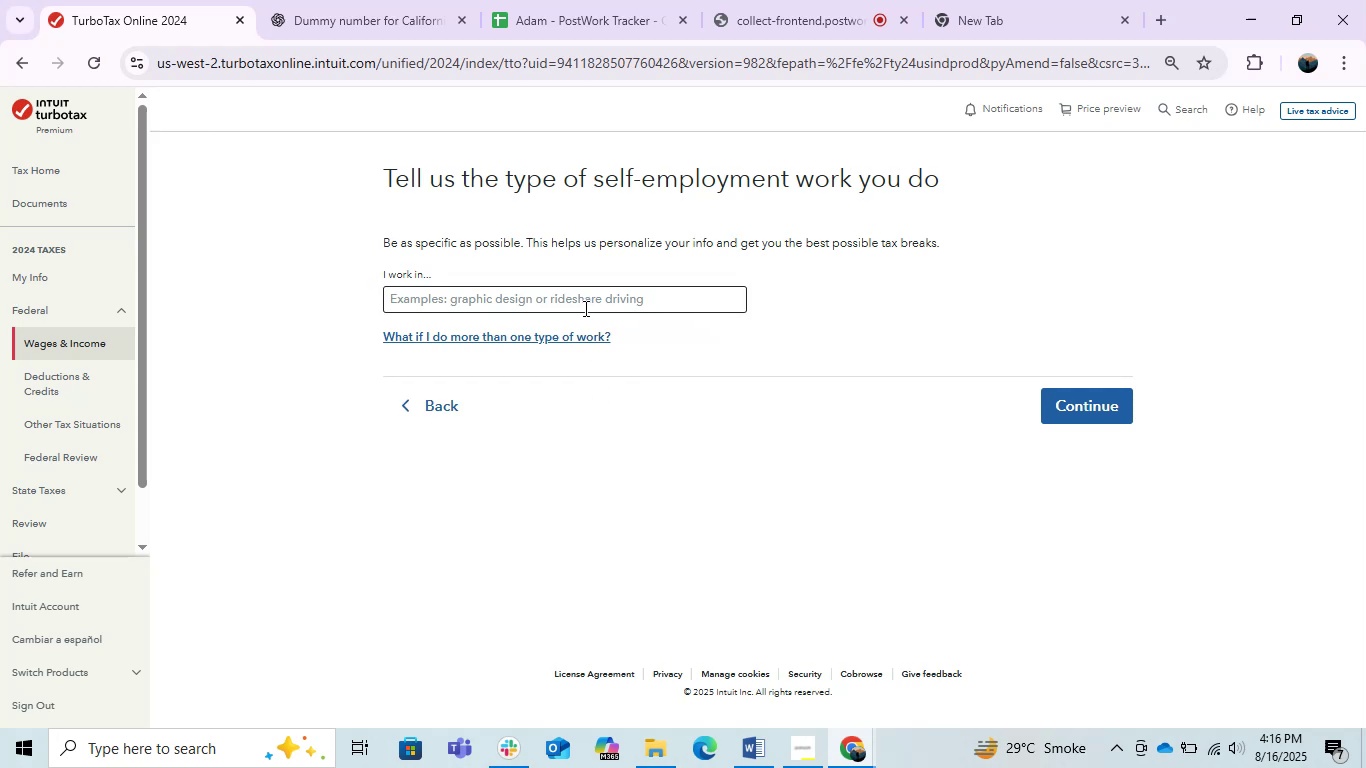 
left_click([584, 308])
 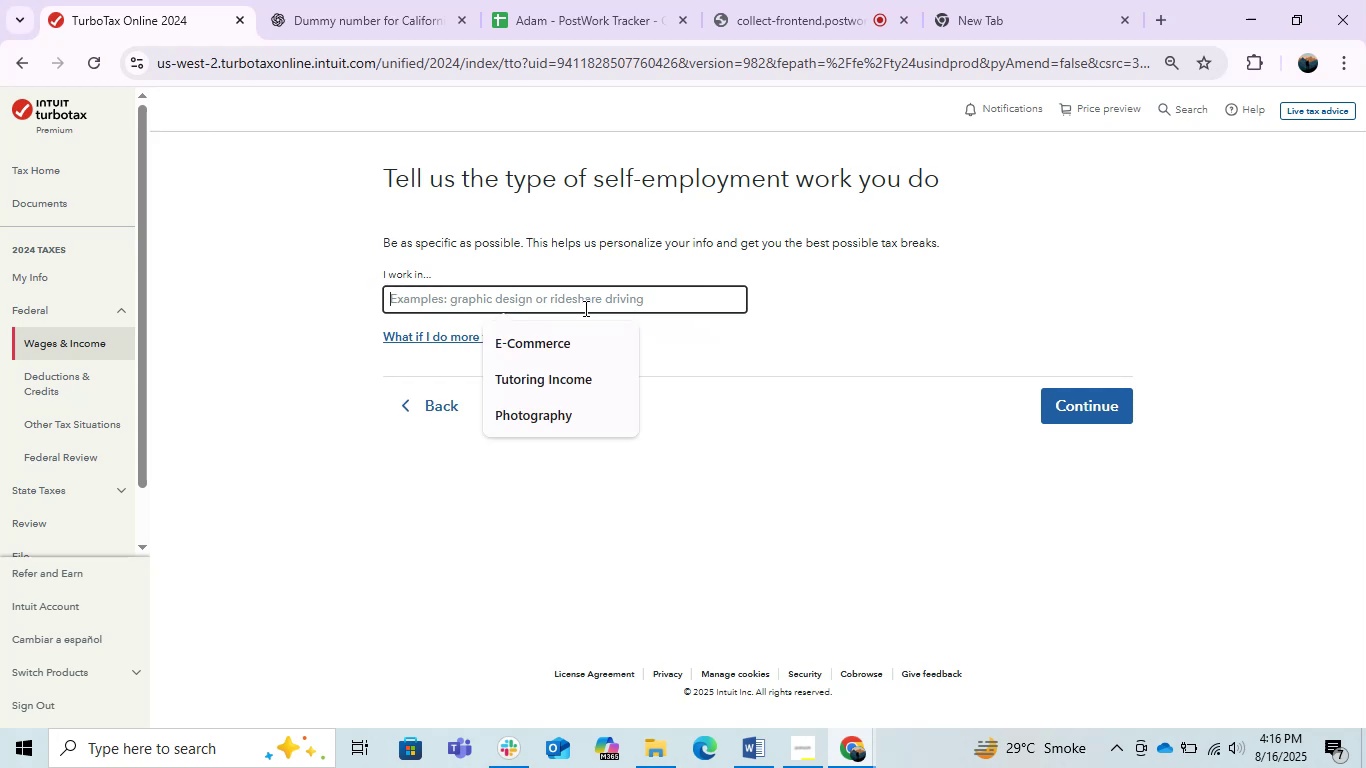 
left_click([584, 308])
 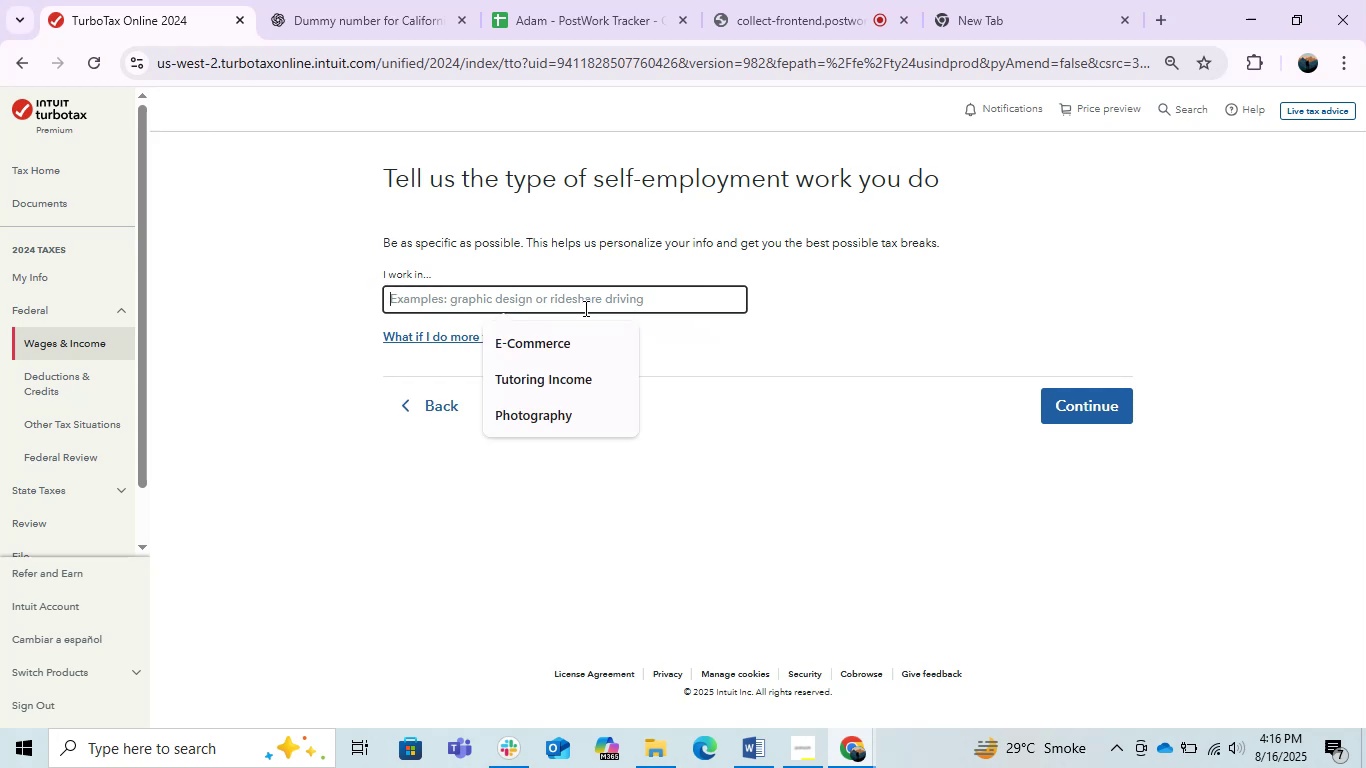 
left_click([776, 481])
 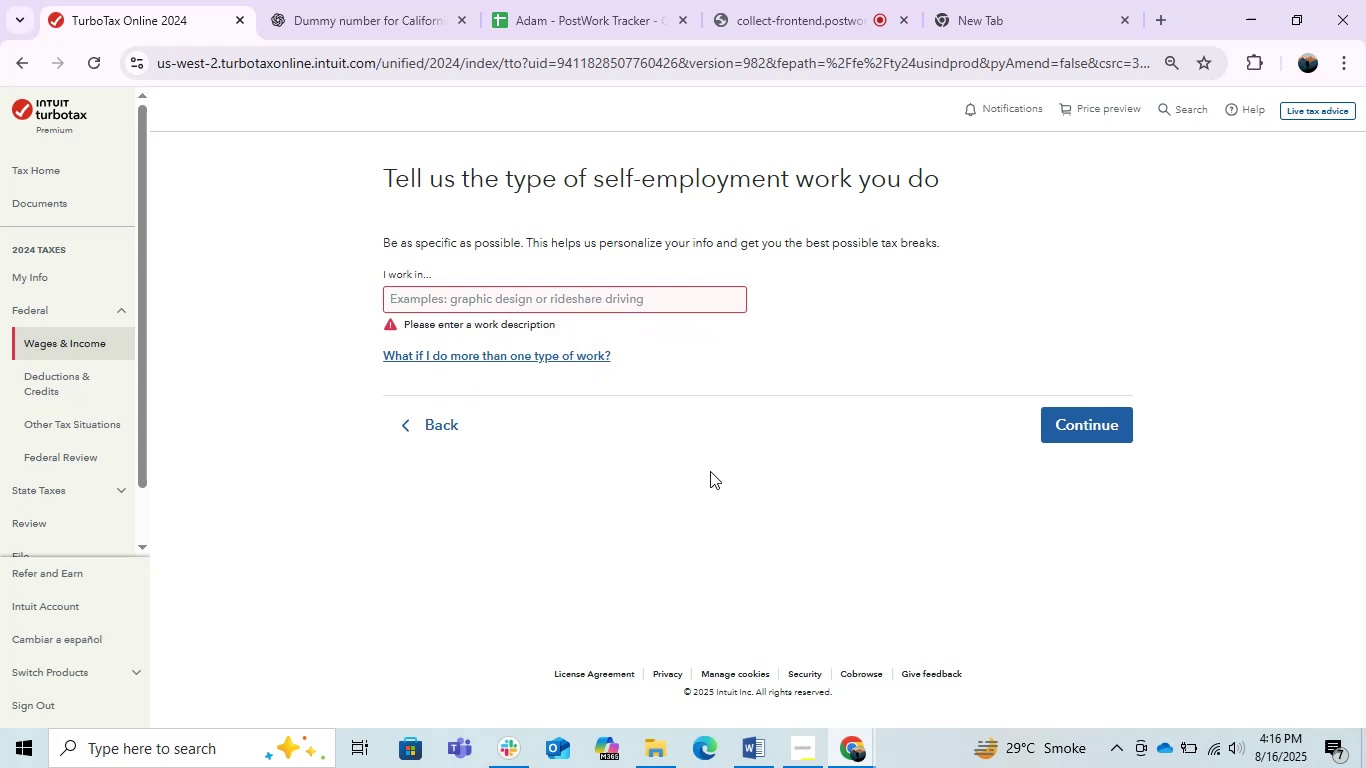 
key(PrintScreen)
 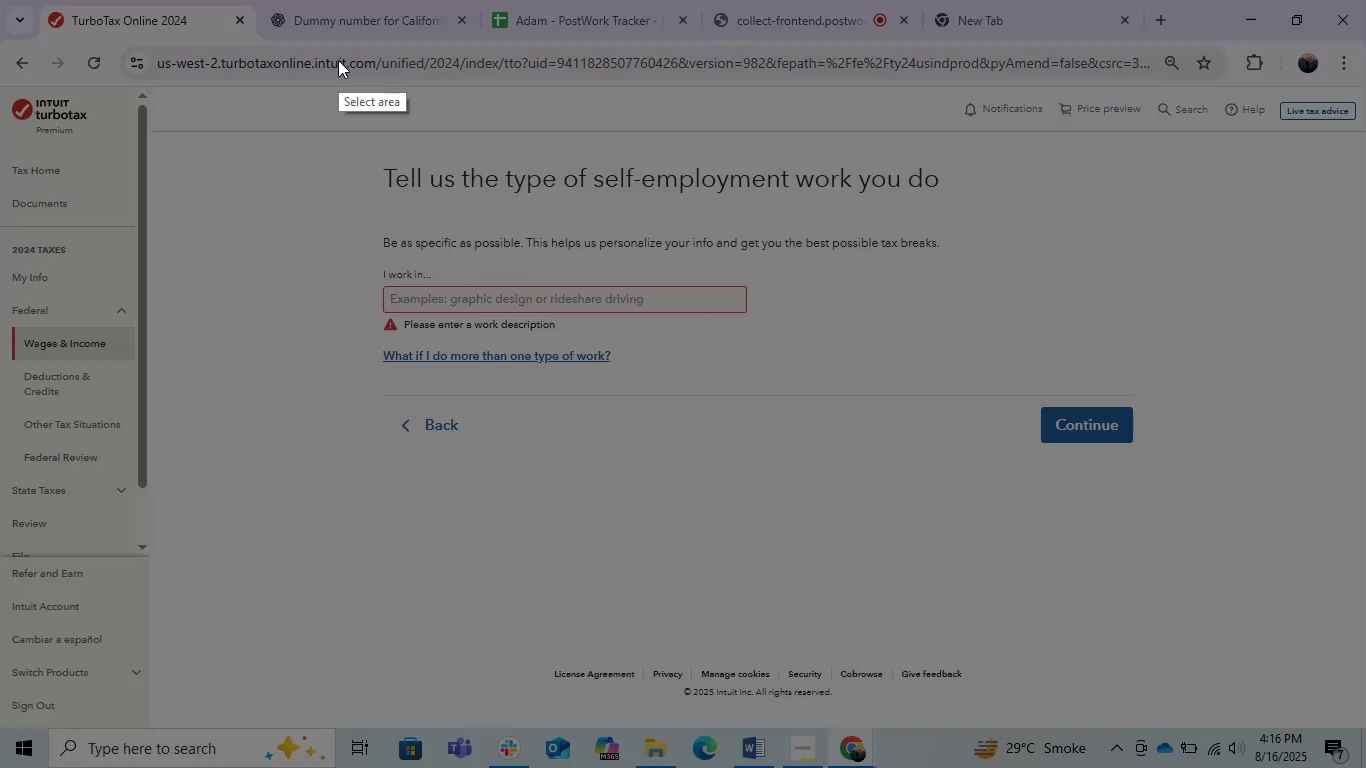 
left_click_drag(start_coordinate=[325, 135], to_coordinate=[1215, 588])
 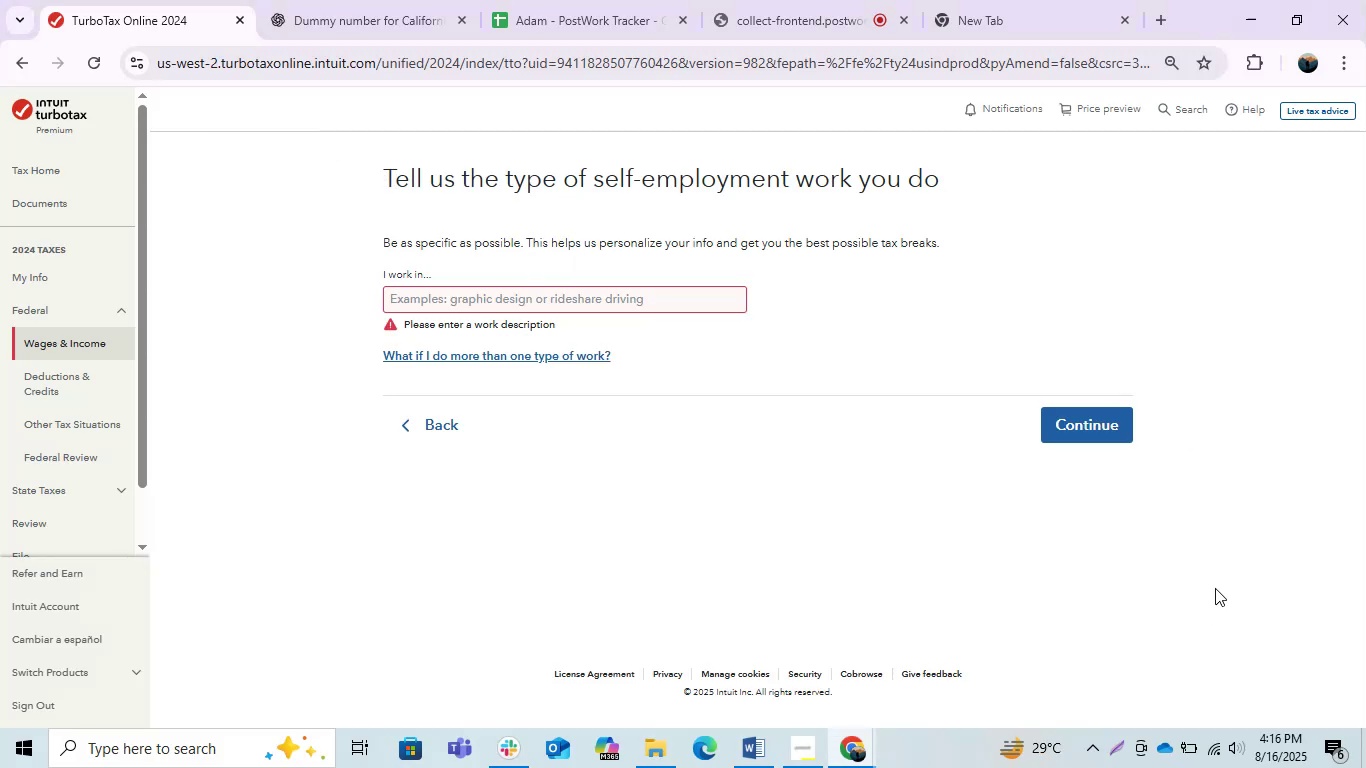 
key(Control+C)
 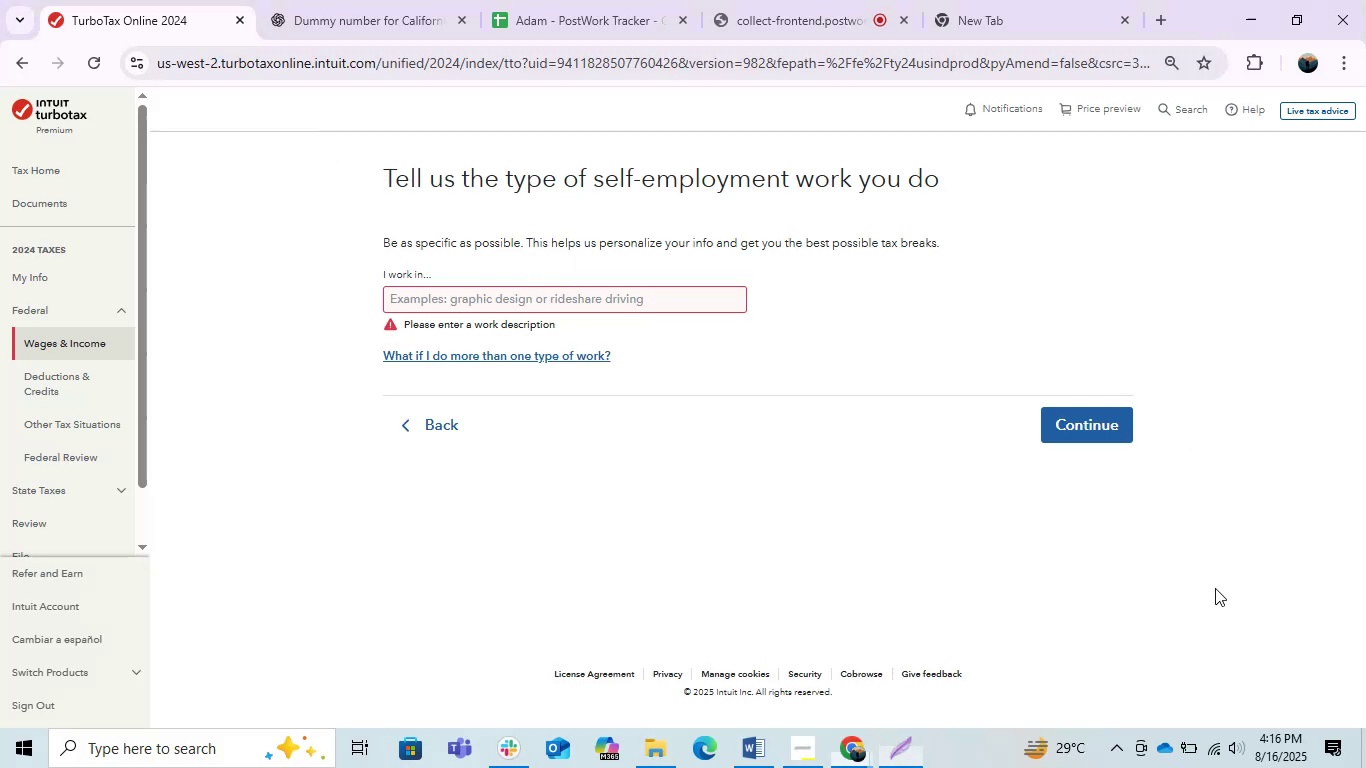 
key(Alt+Tab)
 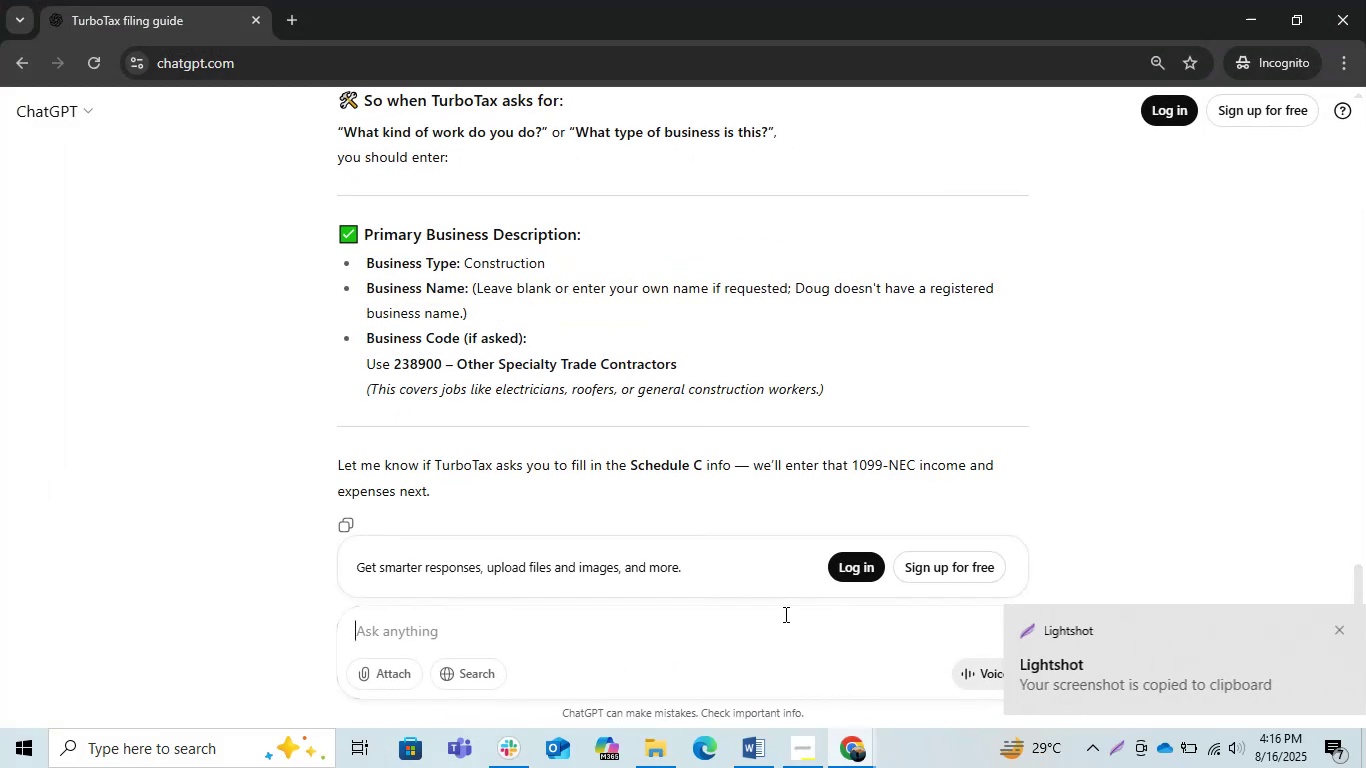 
key(Control+ControlLeft)
 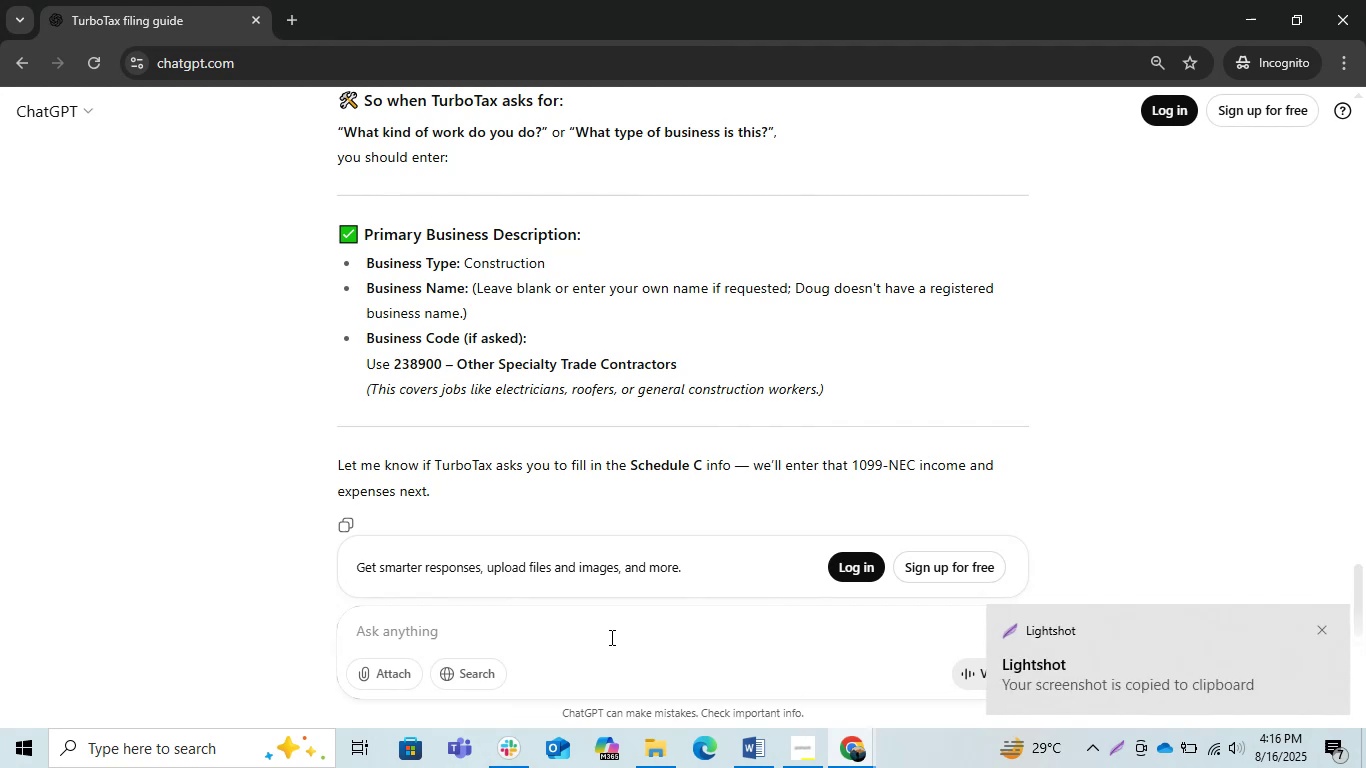 
key(Control+V)
 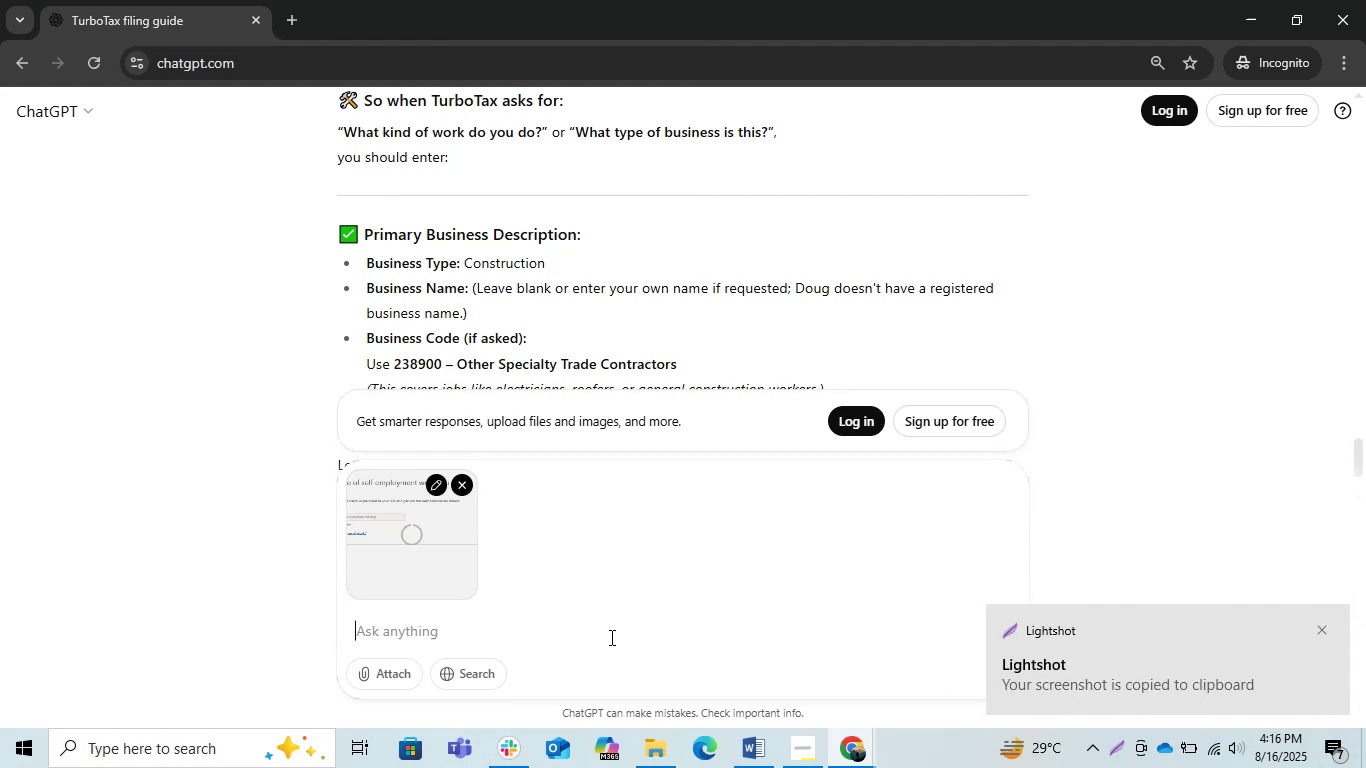 
key(Enter)
 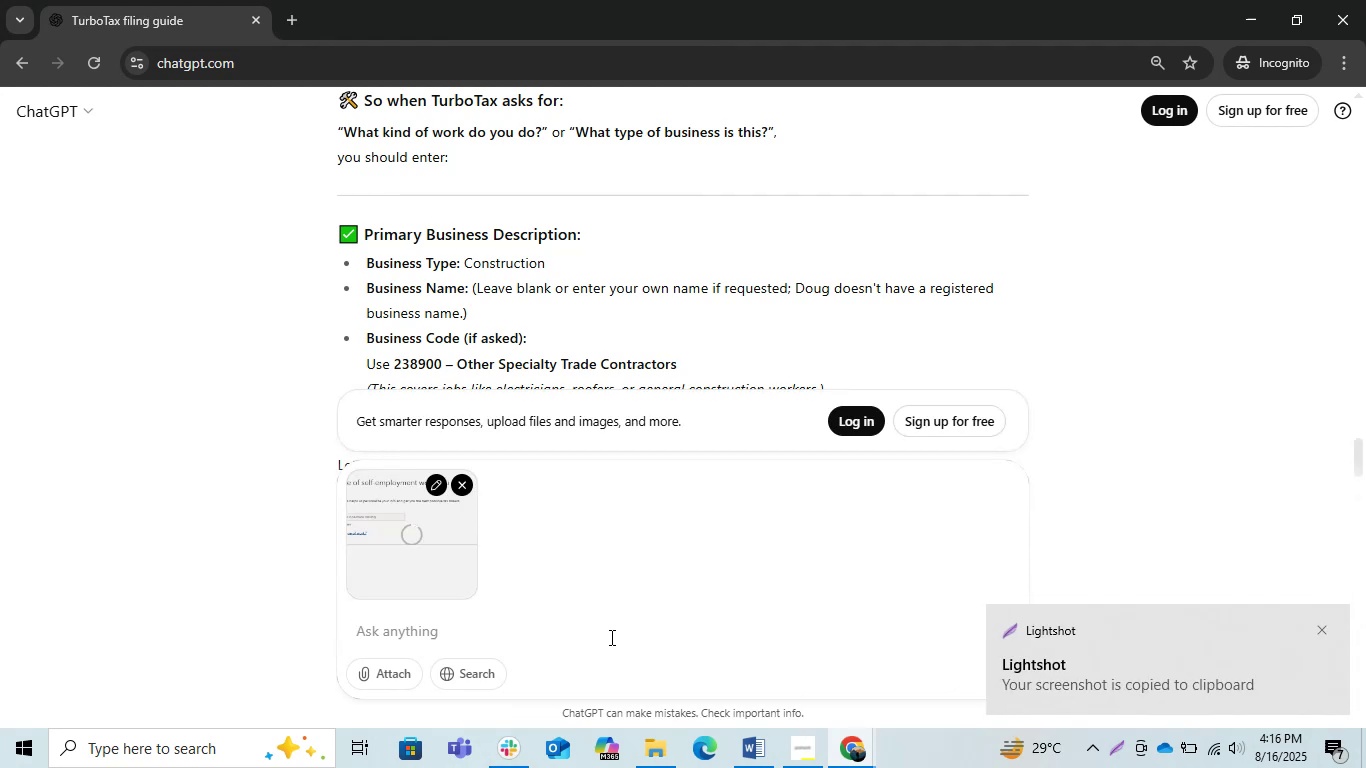 
key(Enter)
 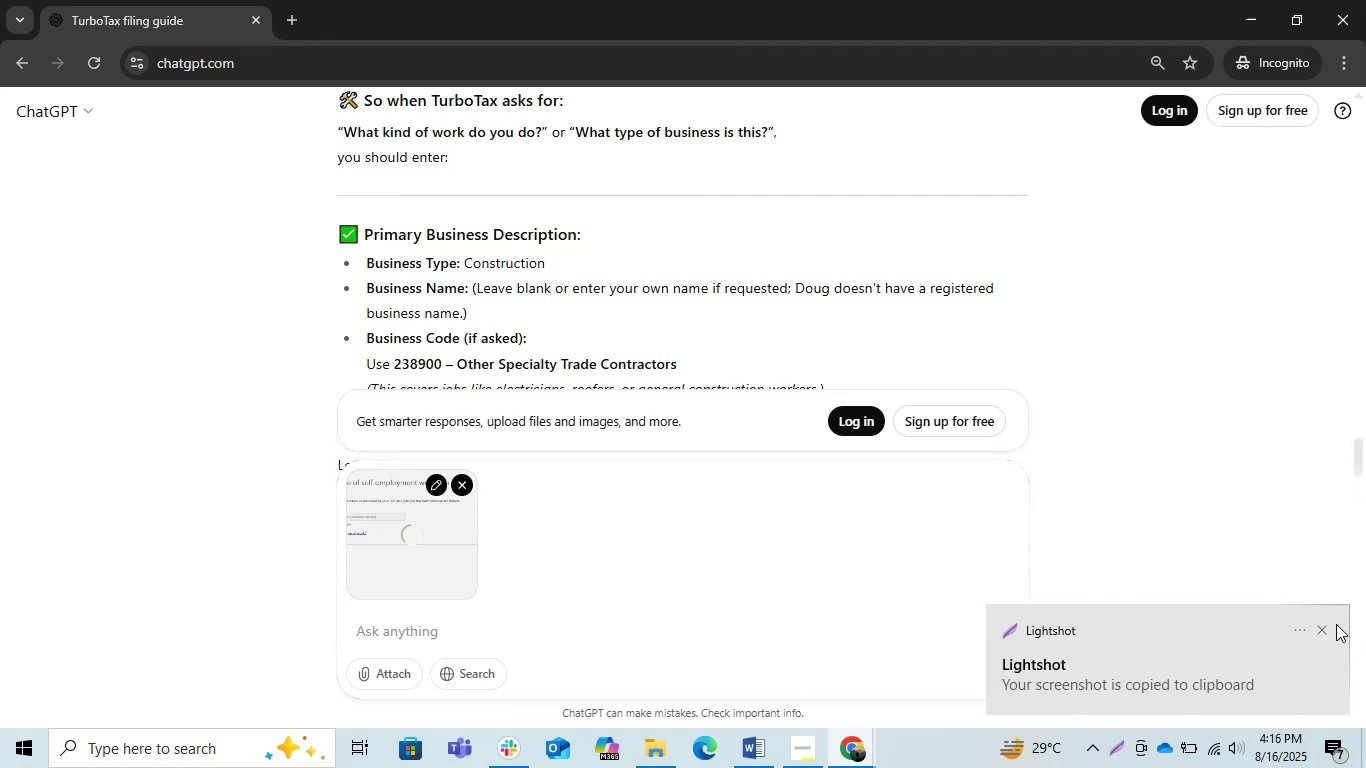 
left_click([1328, 628])
 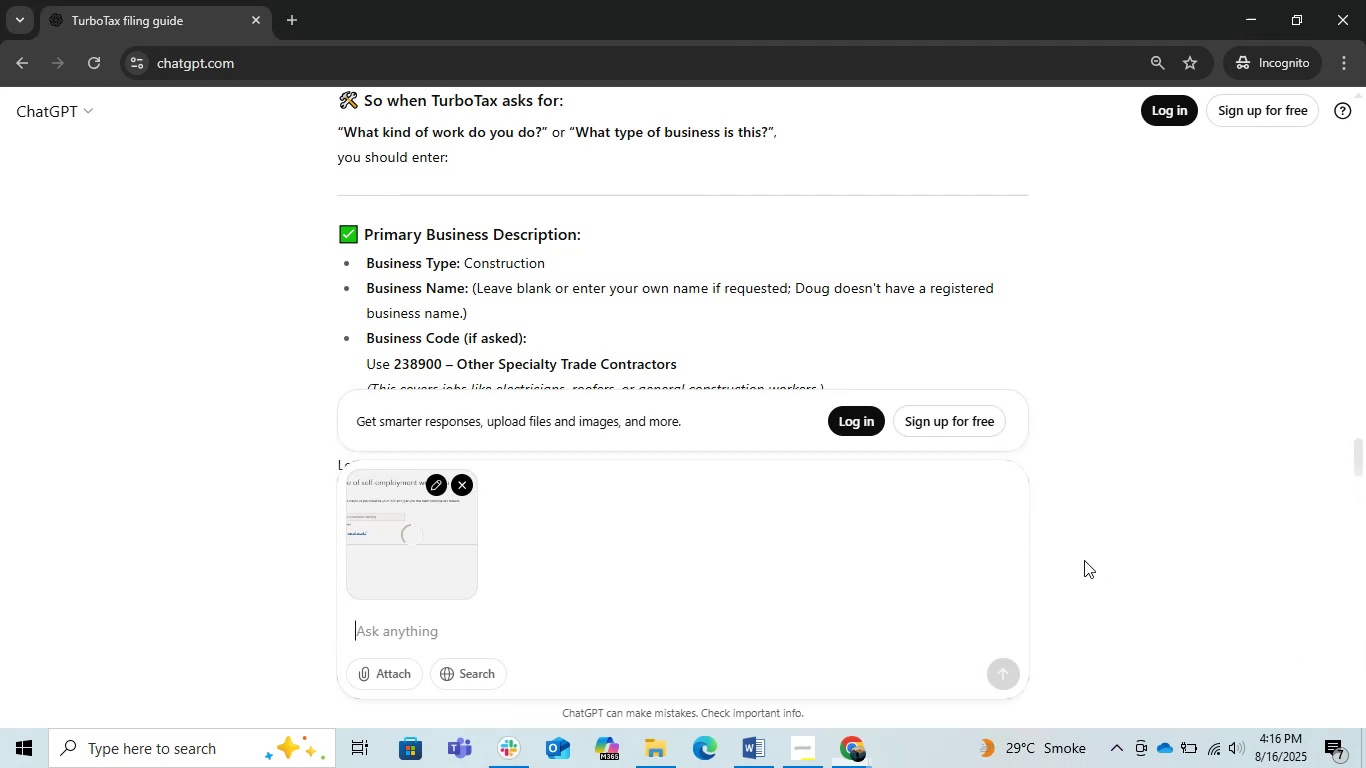 
key(Enter)
 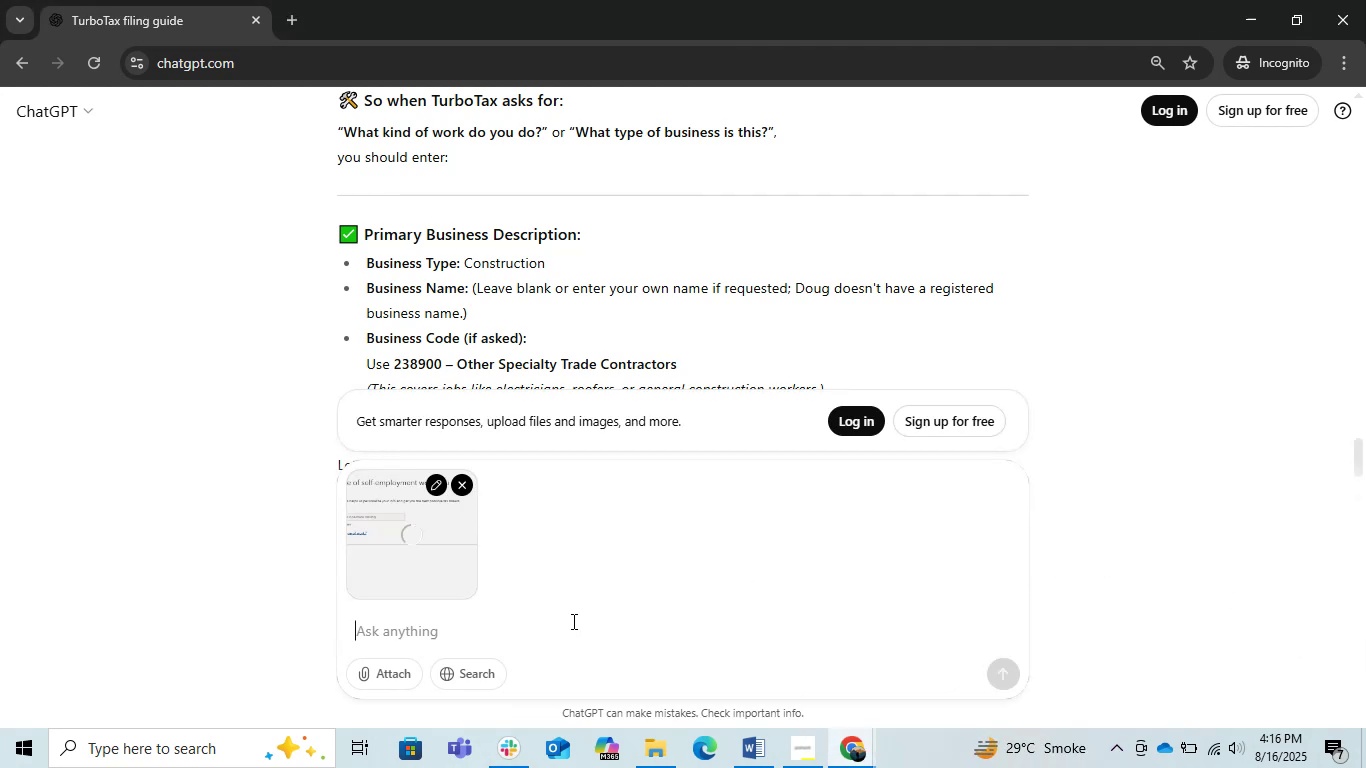 
key(Enter)
 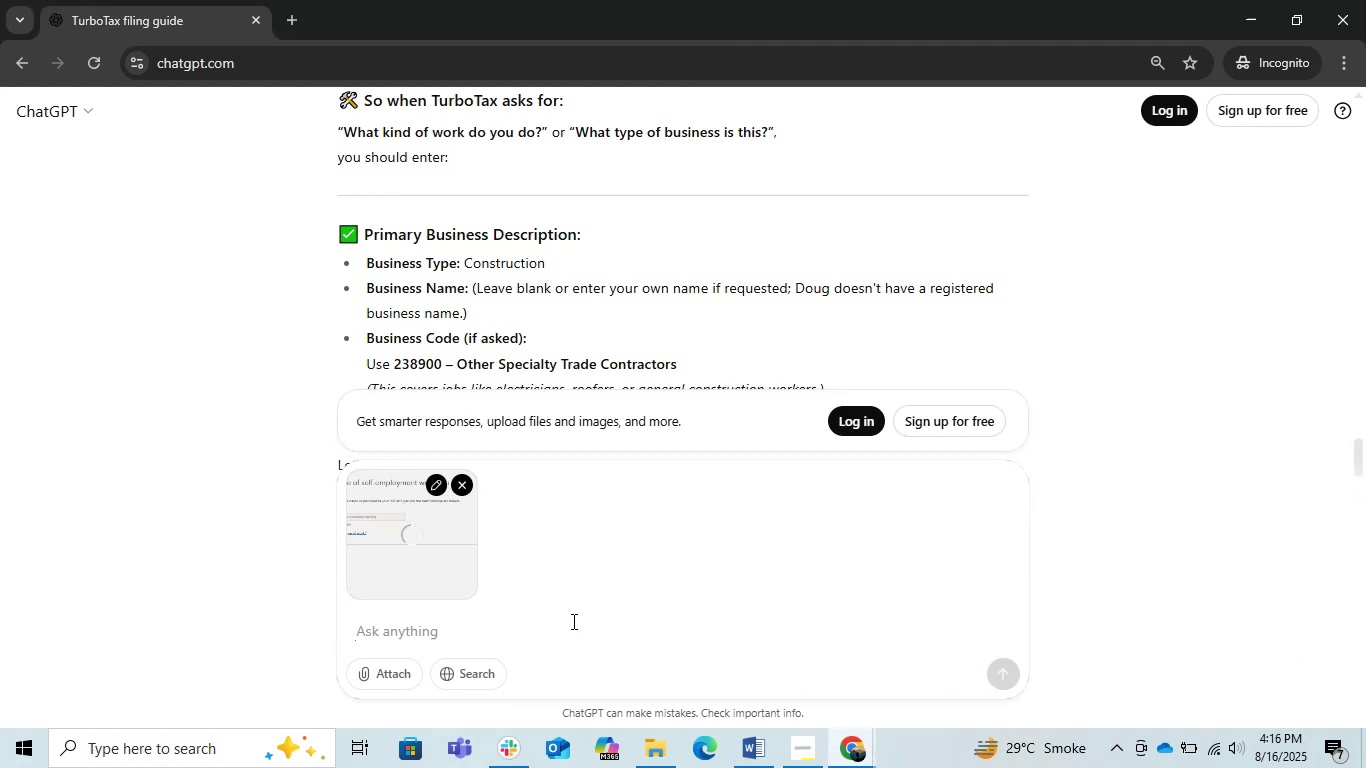 
key(Enter)
 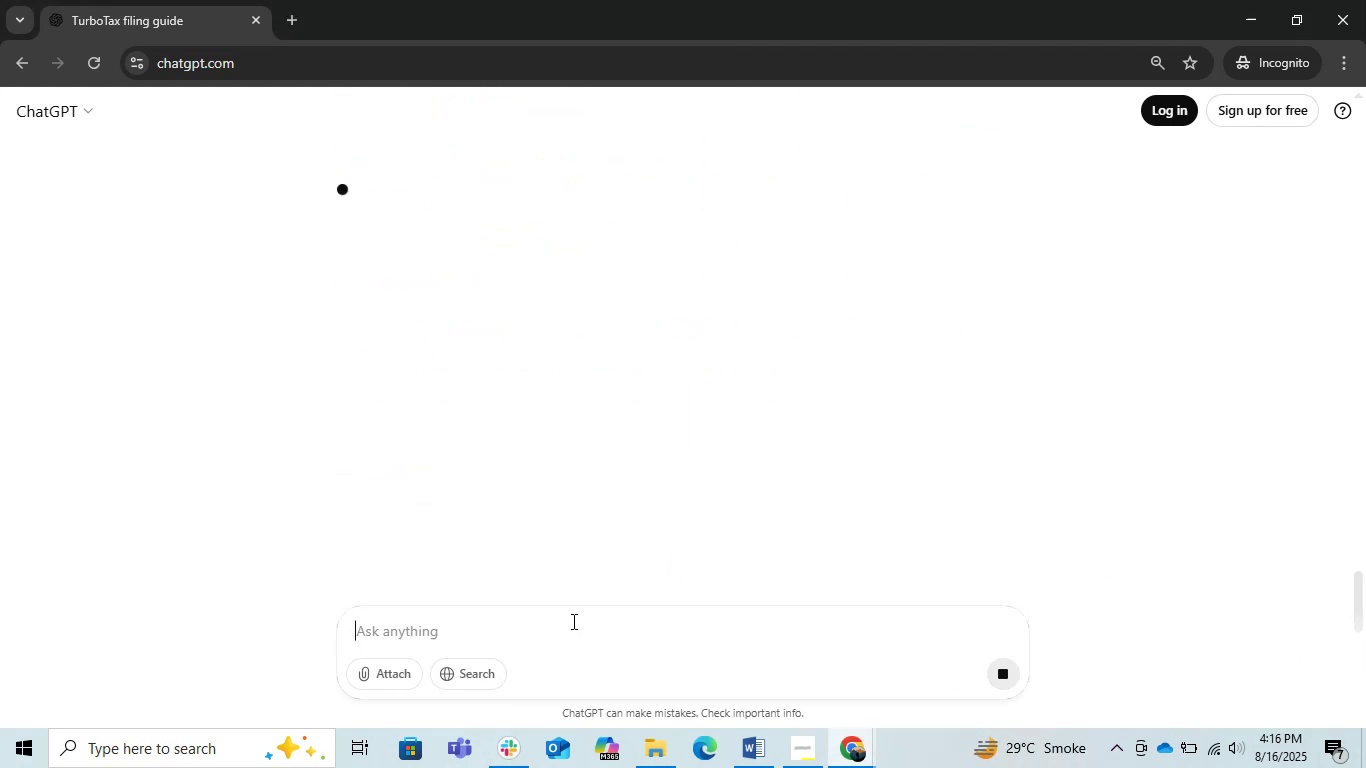 
scroll: coordinate [673, 567], scroll_direction: up, amount: 1.0
 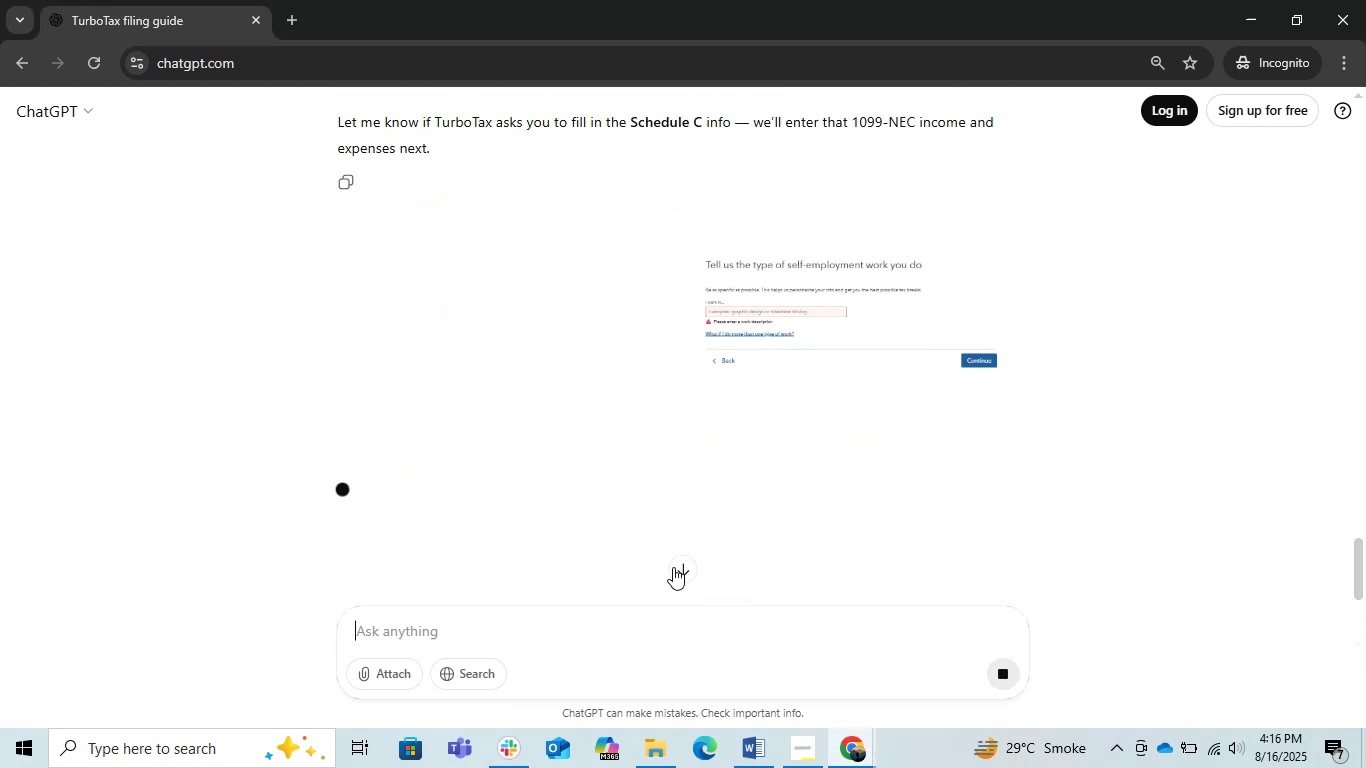 
key(Alt+AltLeft)
 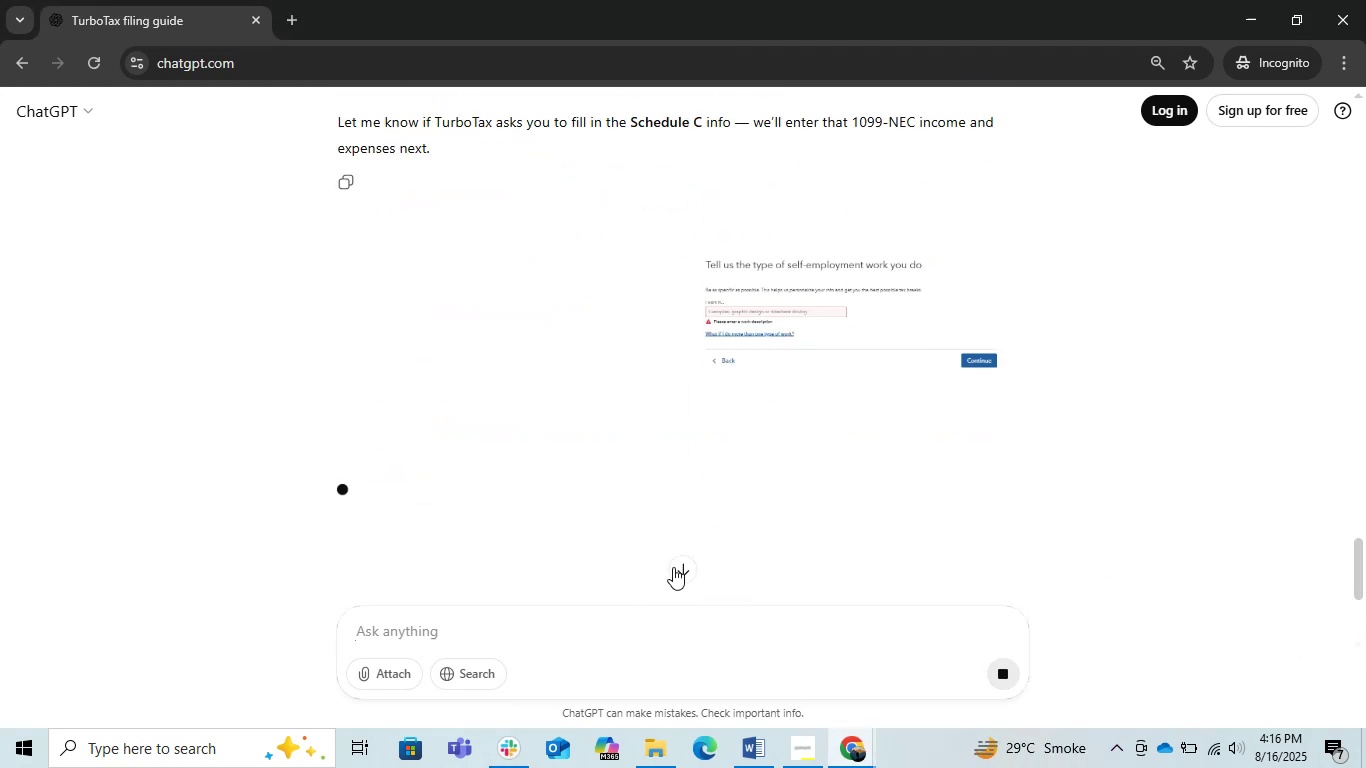 
key(Alt+Tab)
 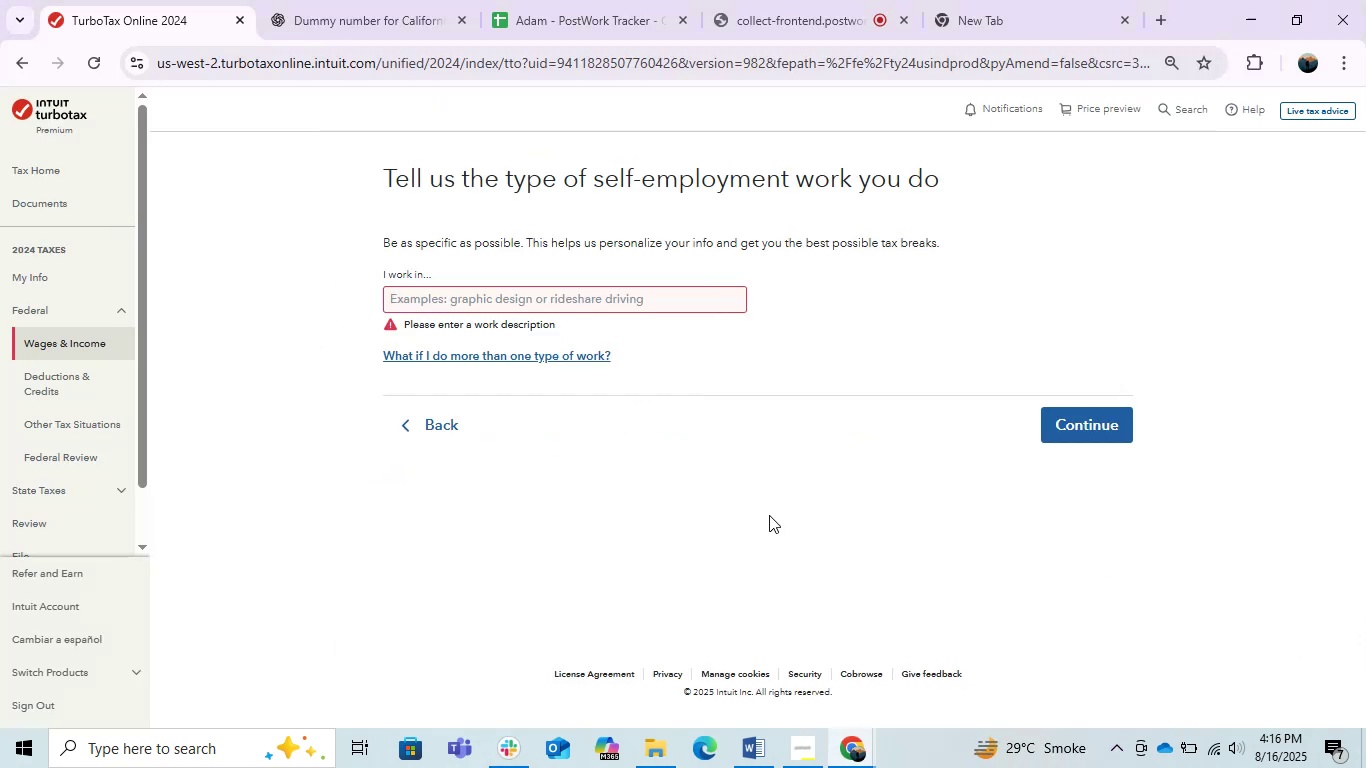 
key(Alt+AltLeft)
 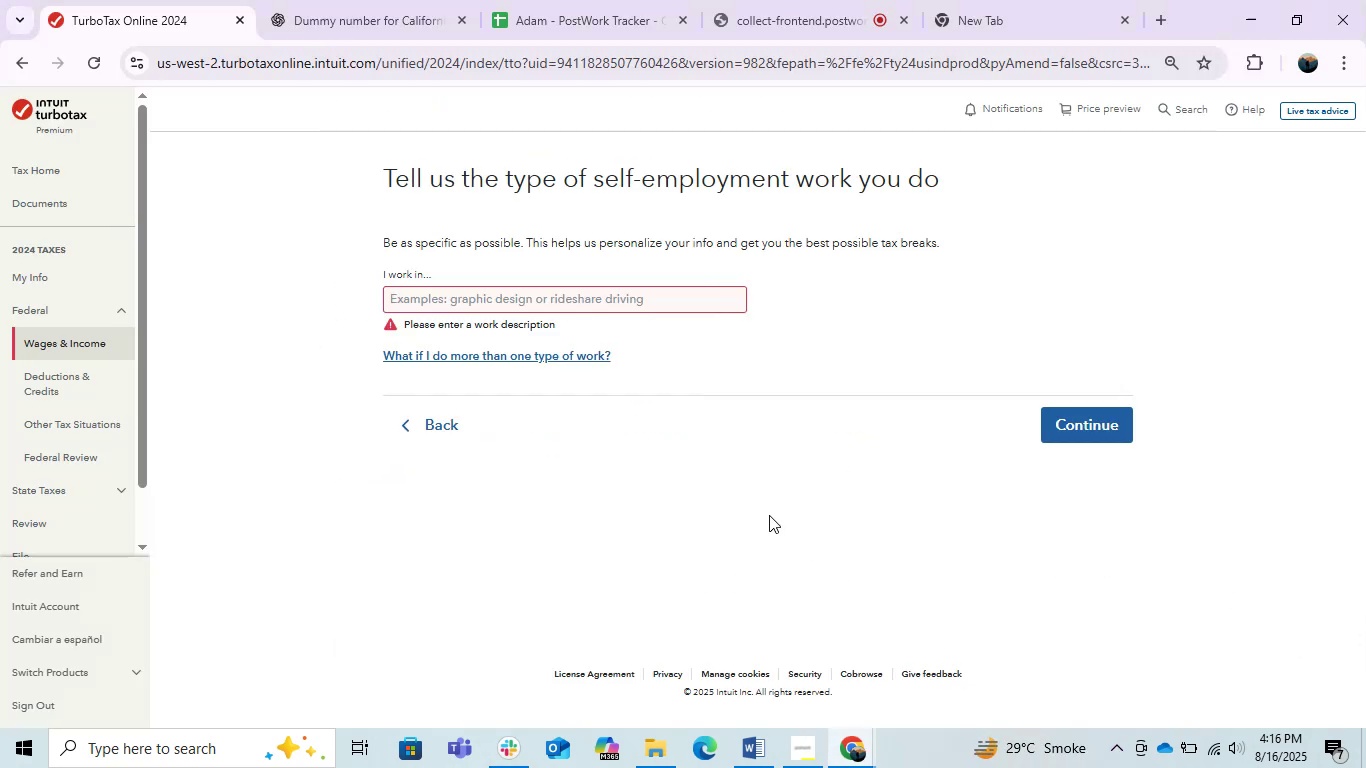 
key(Alt+Tab)
 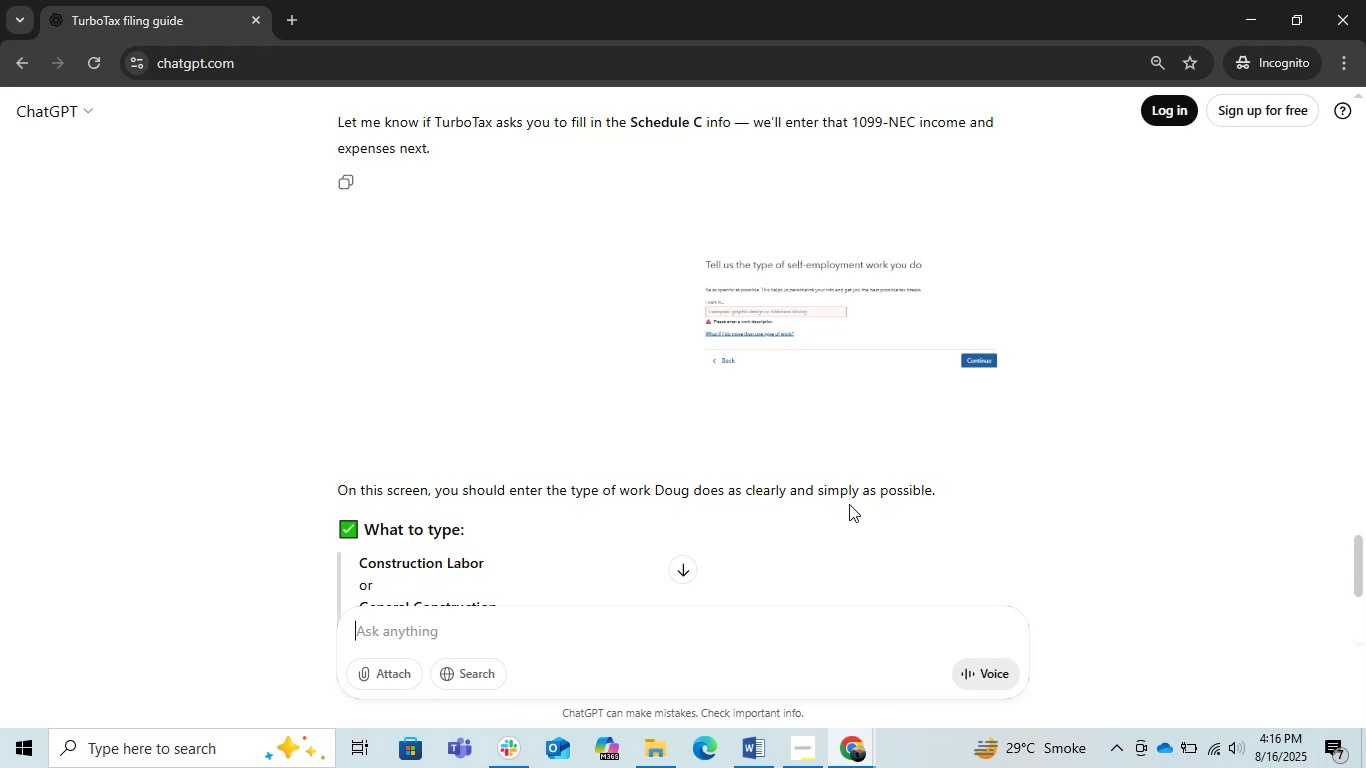 
scroll: coordinate [849, 503], scroll_direction: down, amount: 2.0
 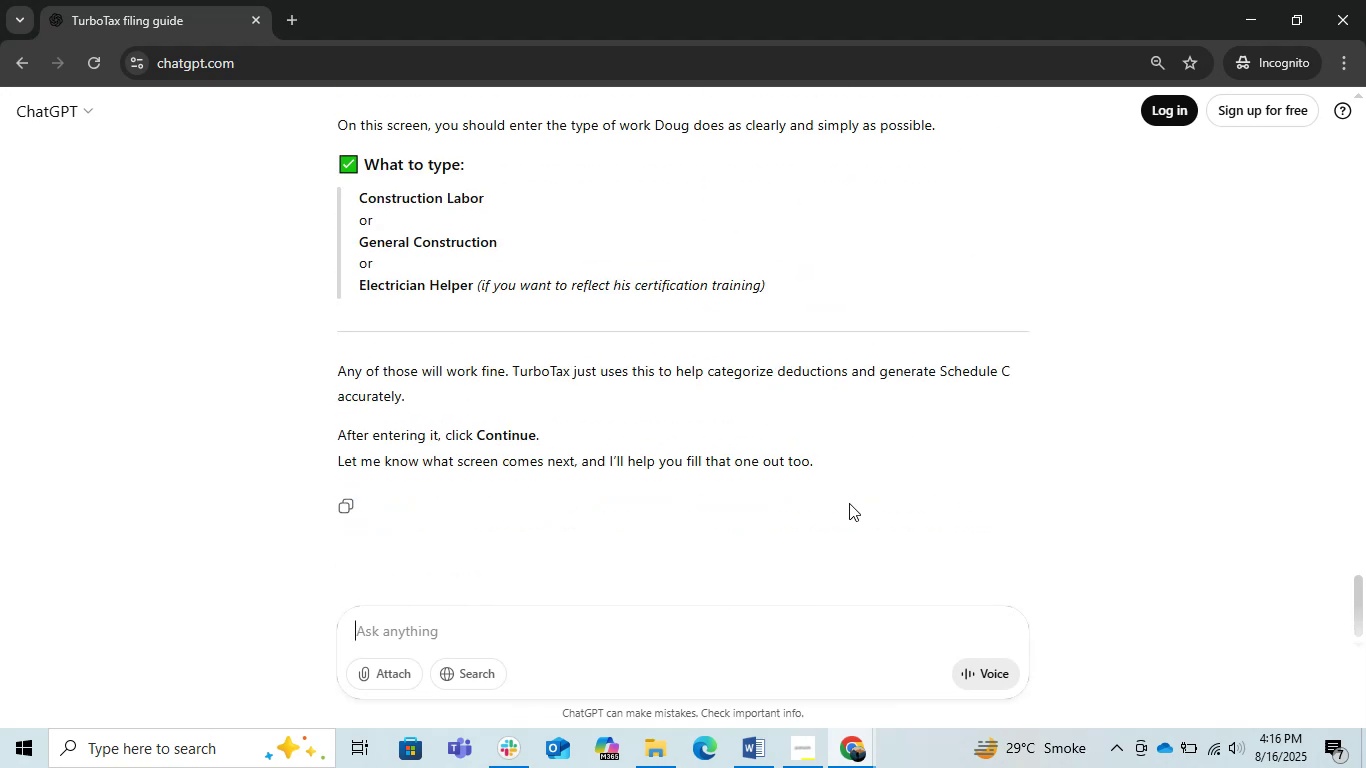 
scroll: coordinate [849, 503], scroll_direction: up, amount: 1.0
 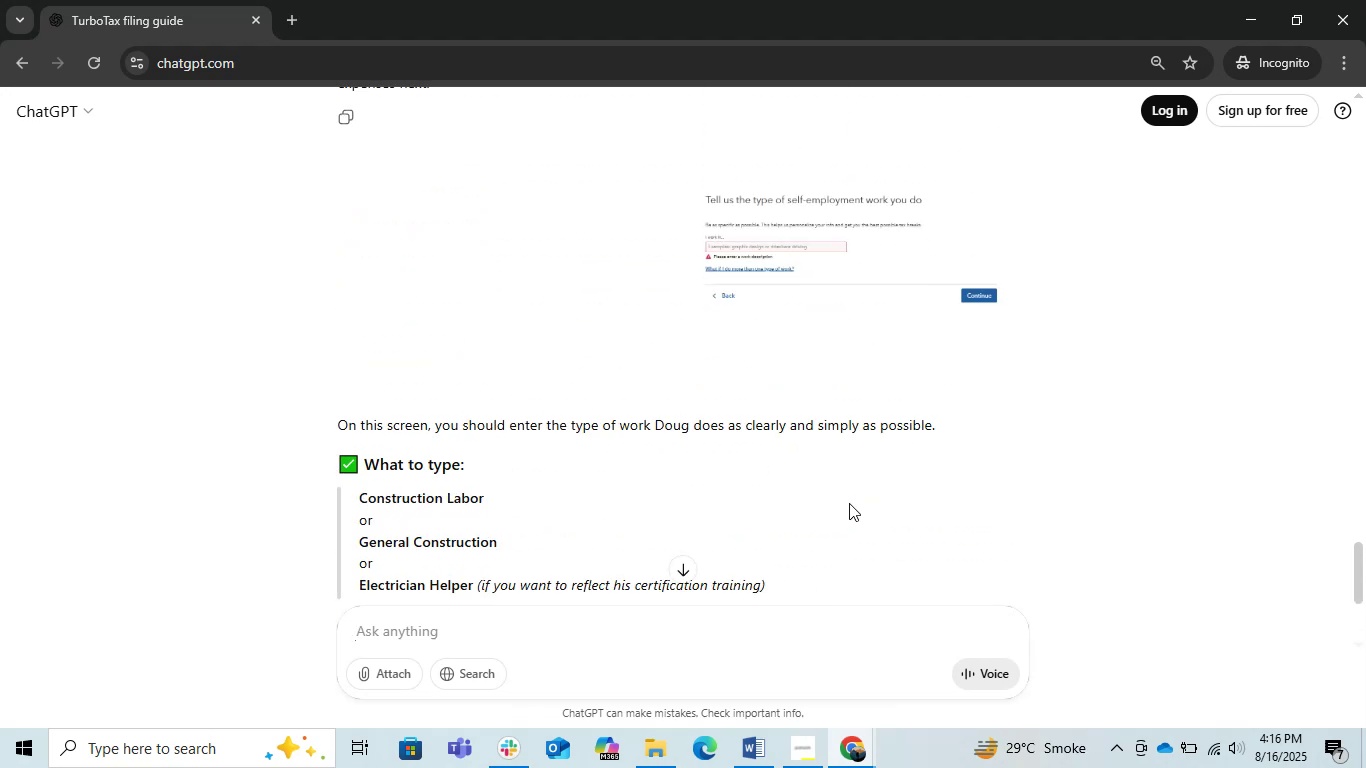 
scroll: coordinate [849, 503], scroll_direction: down, amount: 1.0
 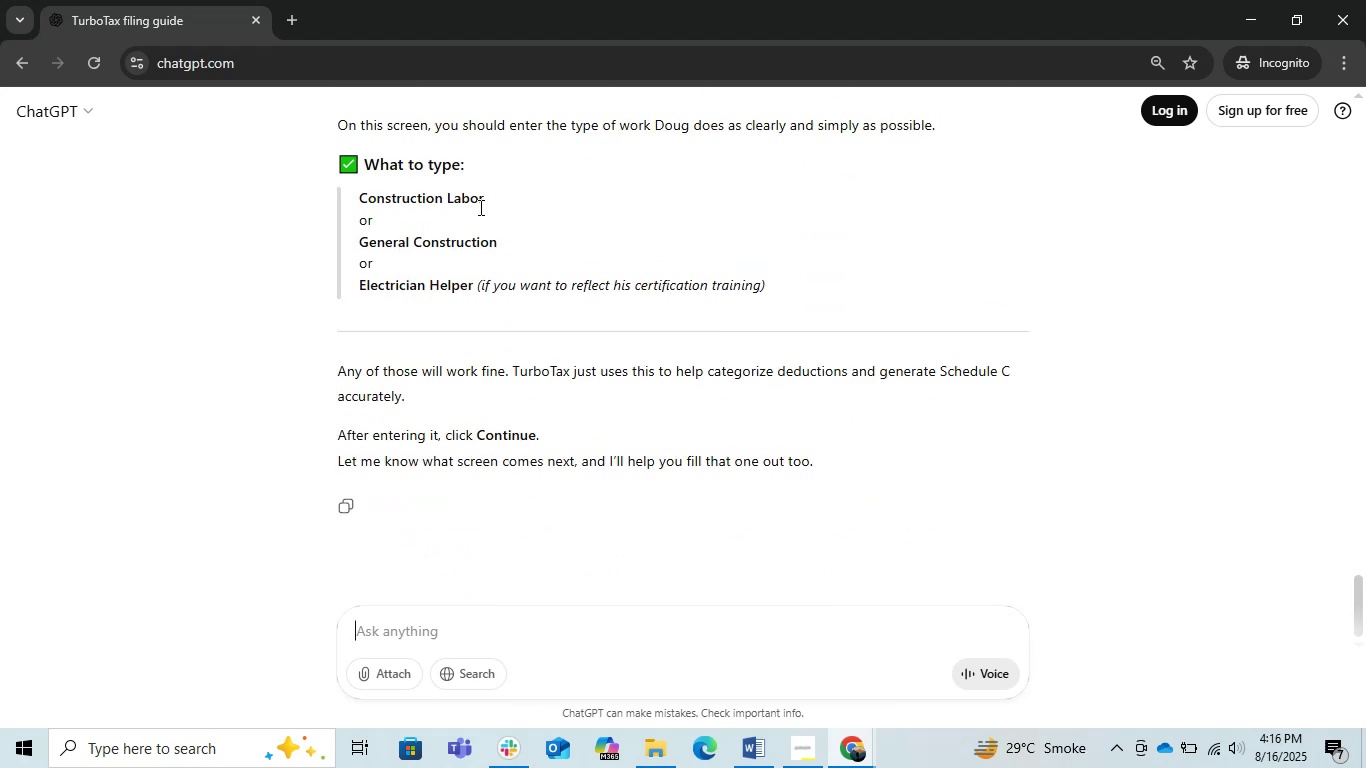 
left_click_drag(start_coordinate=[478, 202], to_coordinate=[355, 187])
 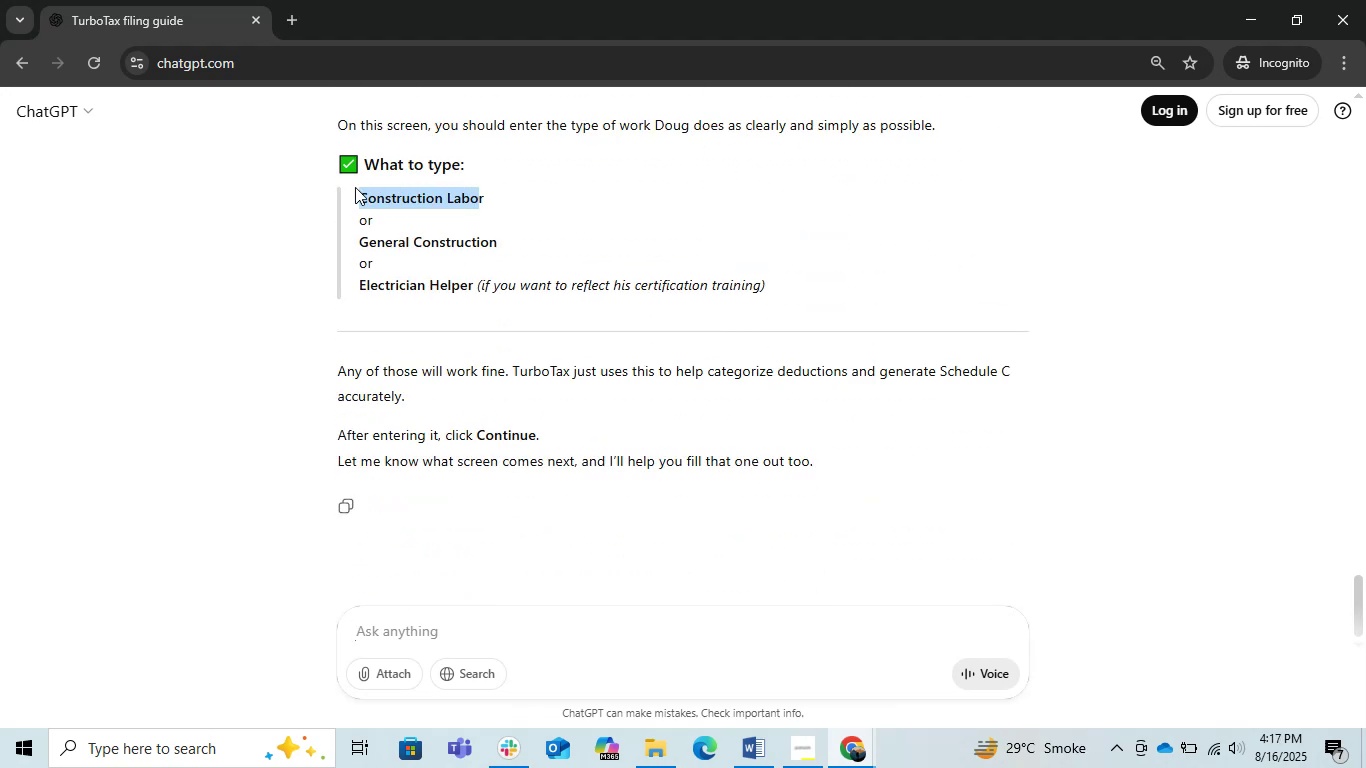 
hold_key(key=ControlLeft, duration=0.46)
 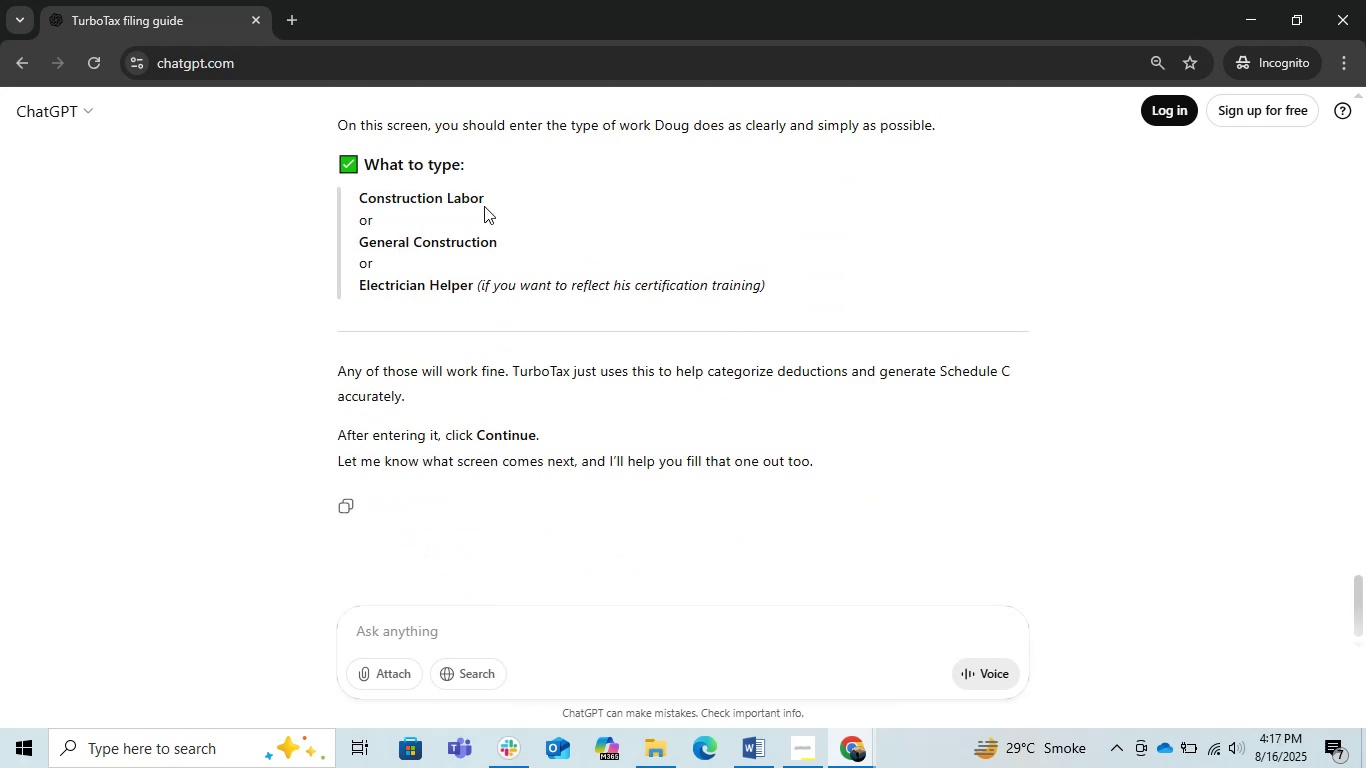 
left_click_drag(start_coordinate=[483, 199], to_coordinate=[362, 178])
 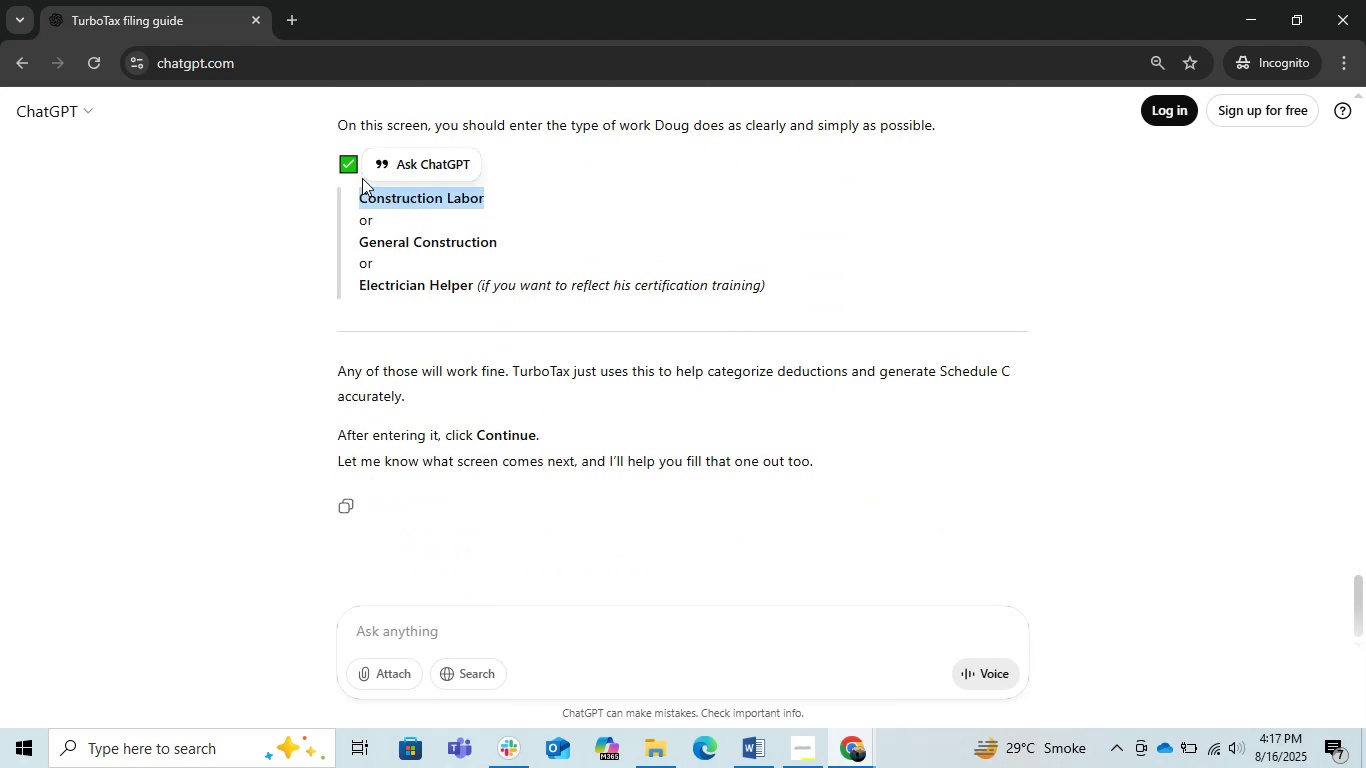 
key(Control+C)
 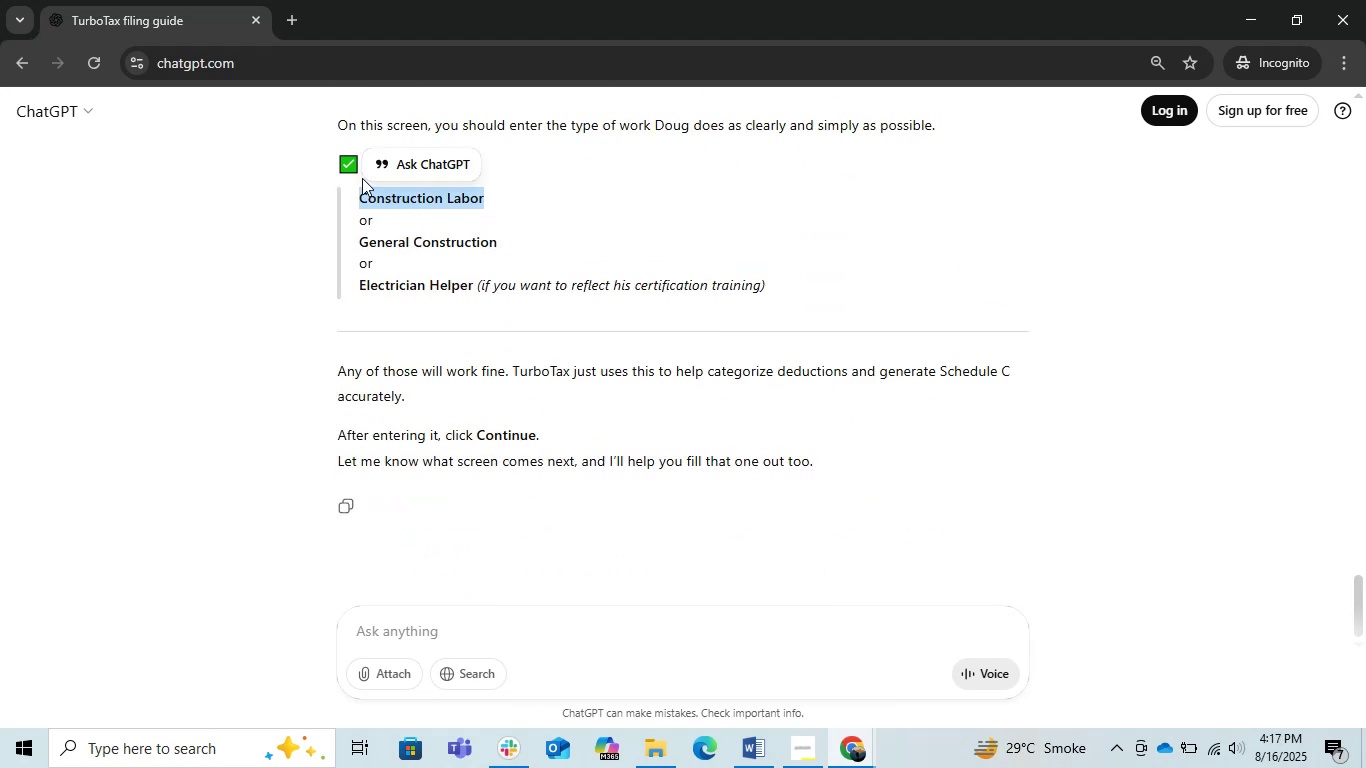 
key(Control+C)
 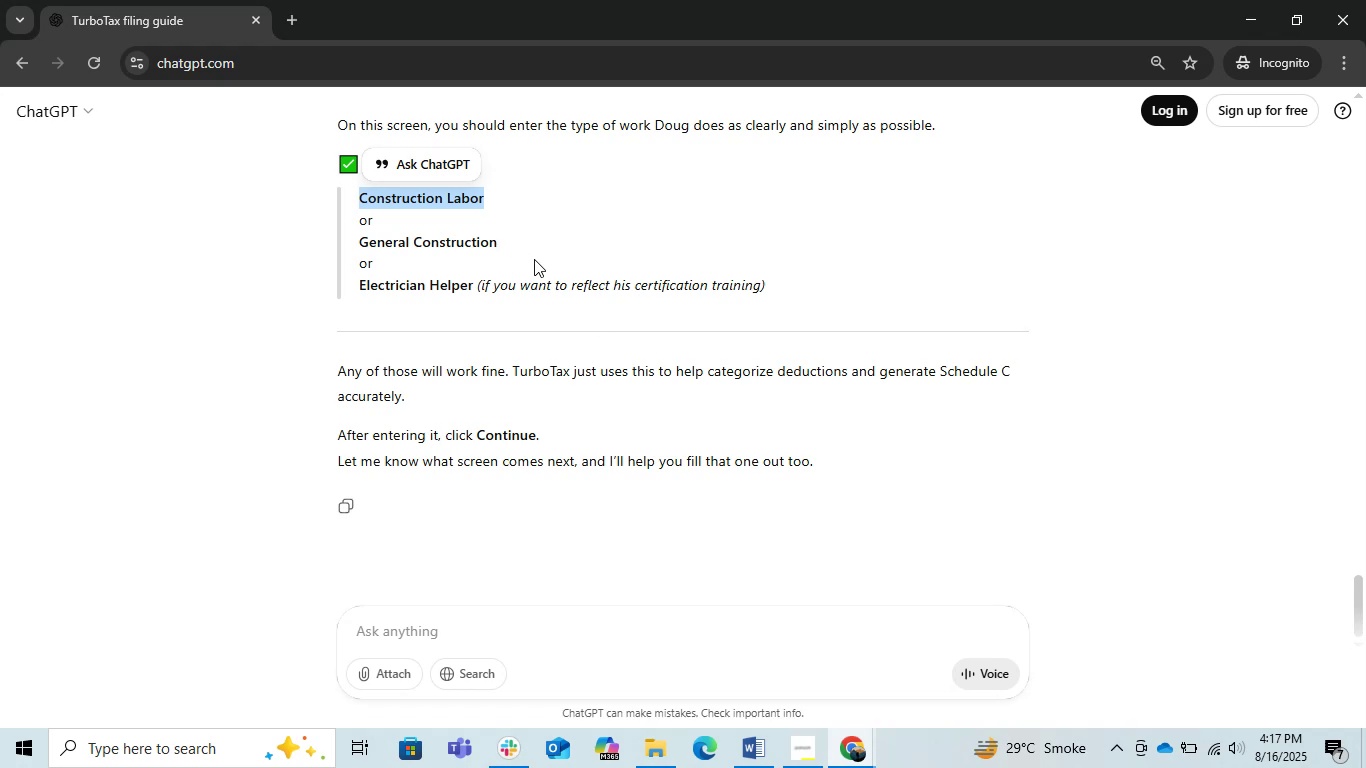 
wait(6.08)
 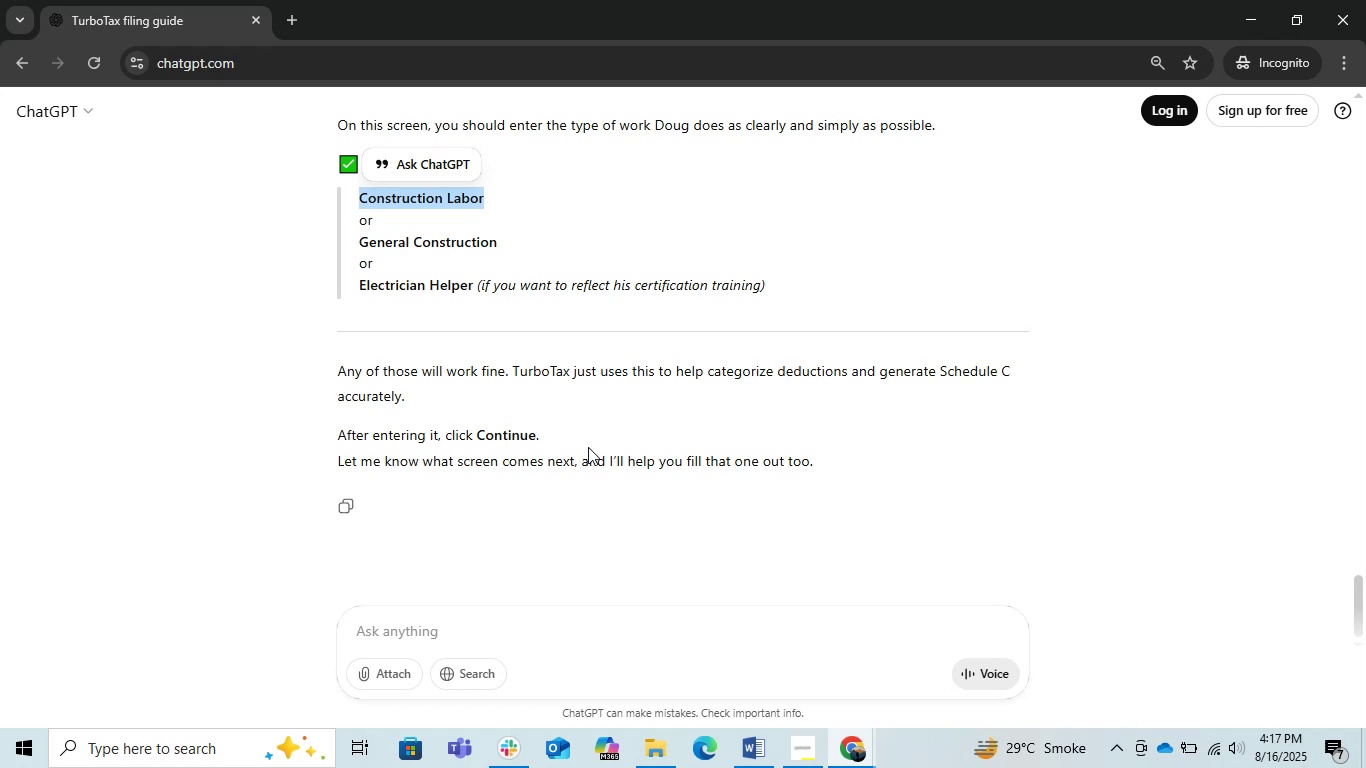 
key(Alt+Tab)
 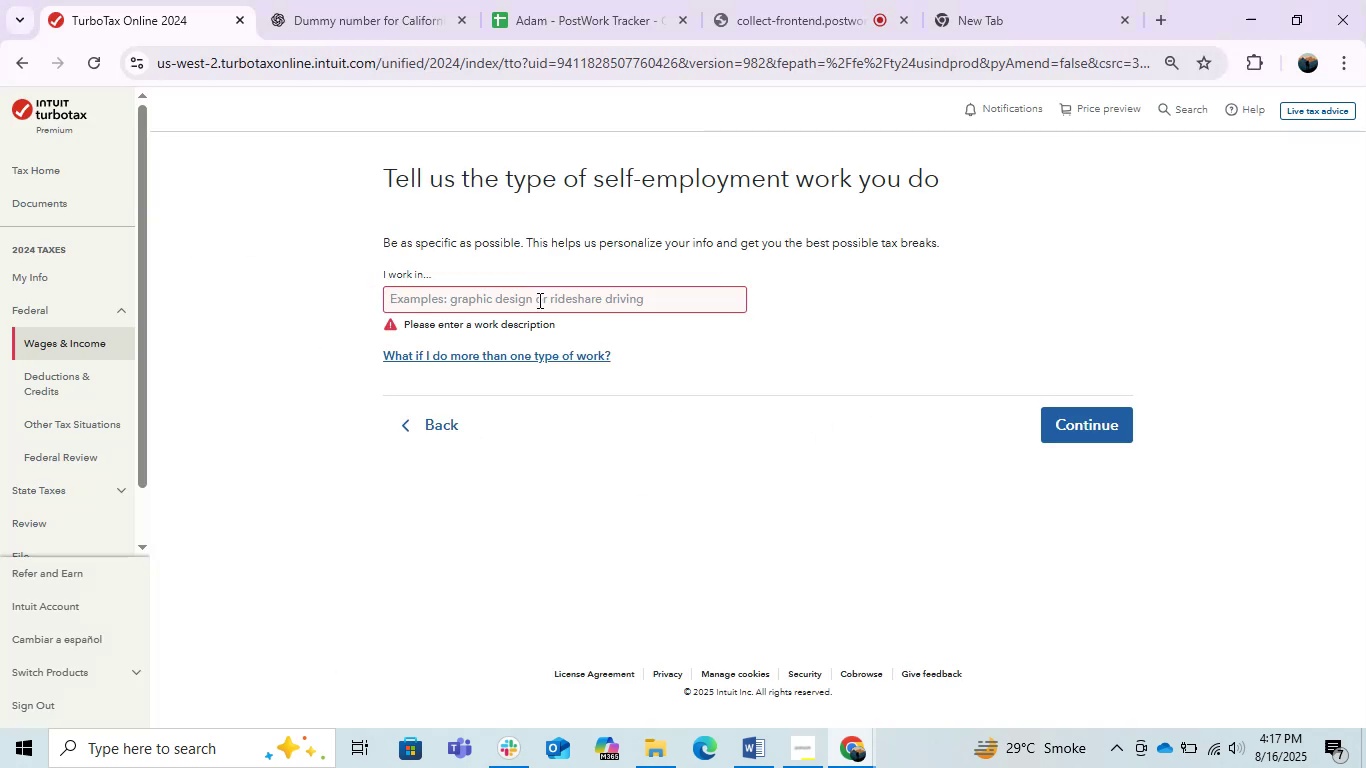 
left_click([539, 303])
 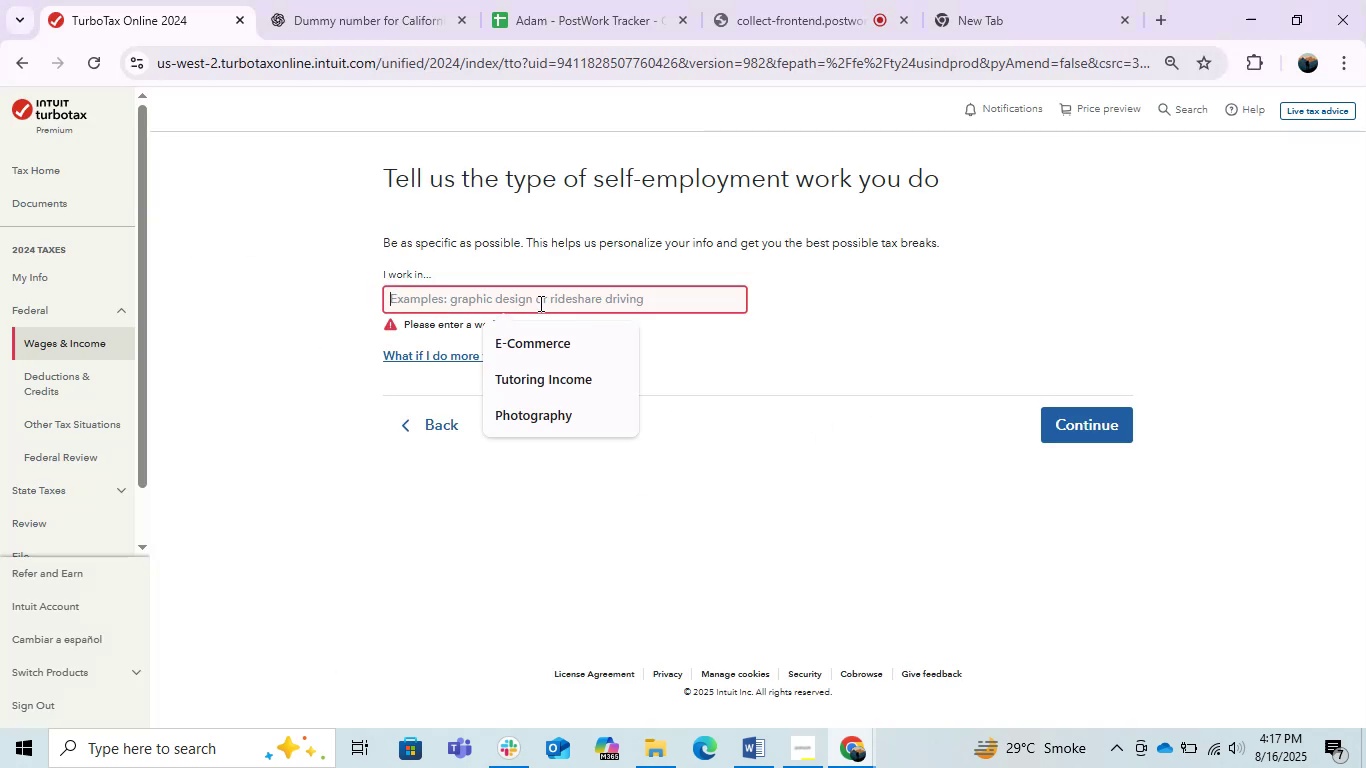 
key(Control+V)
 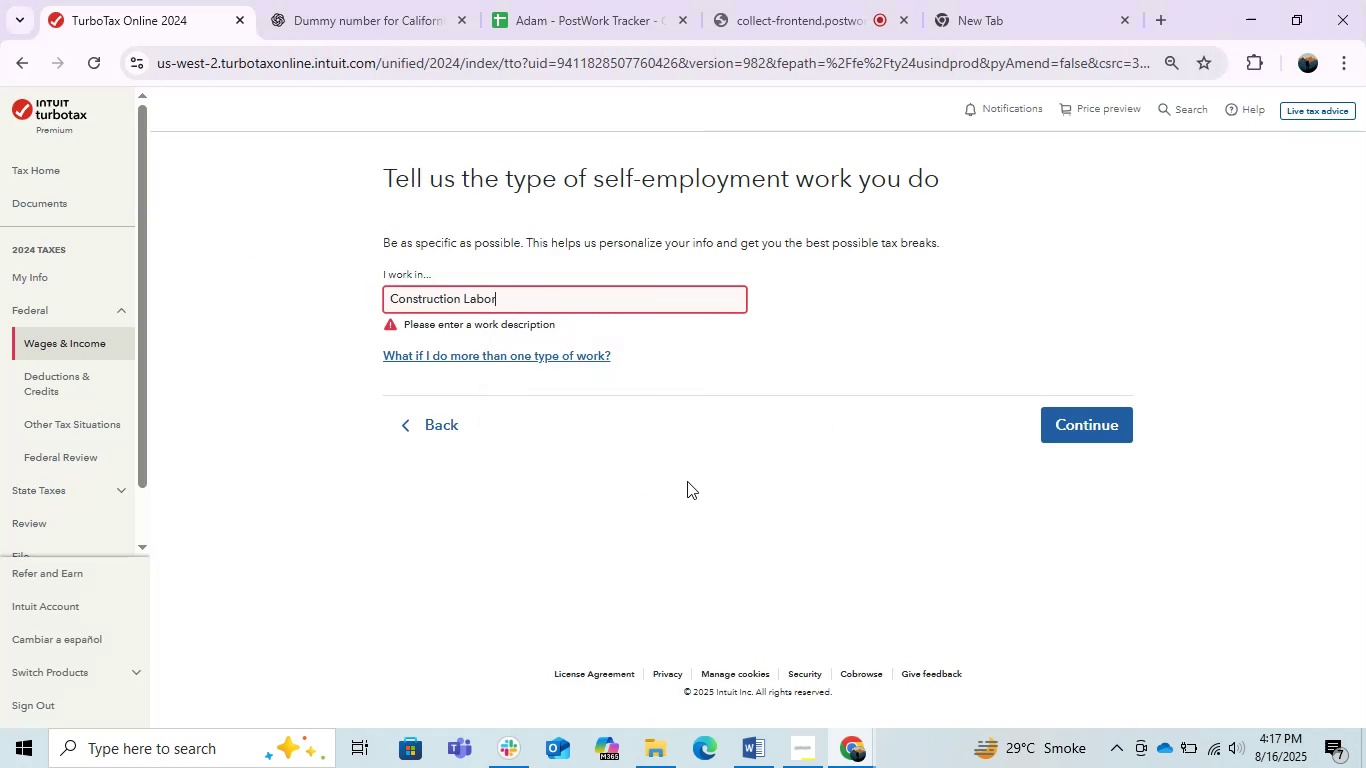 
left_click([688, 482])
 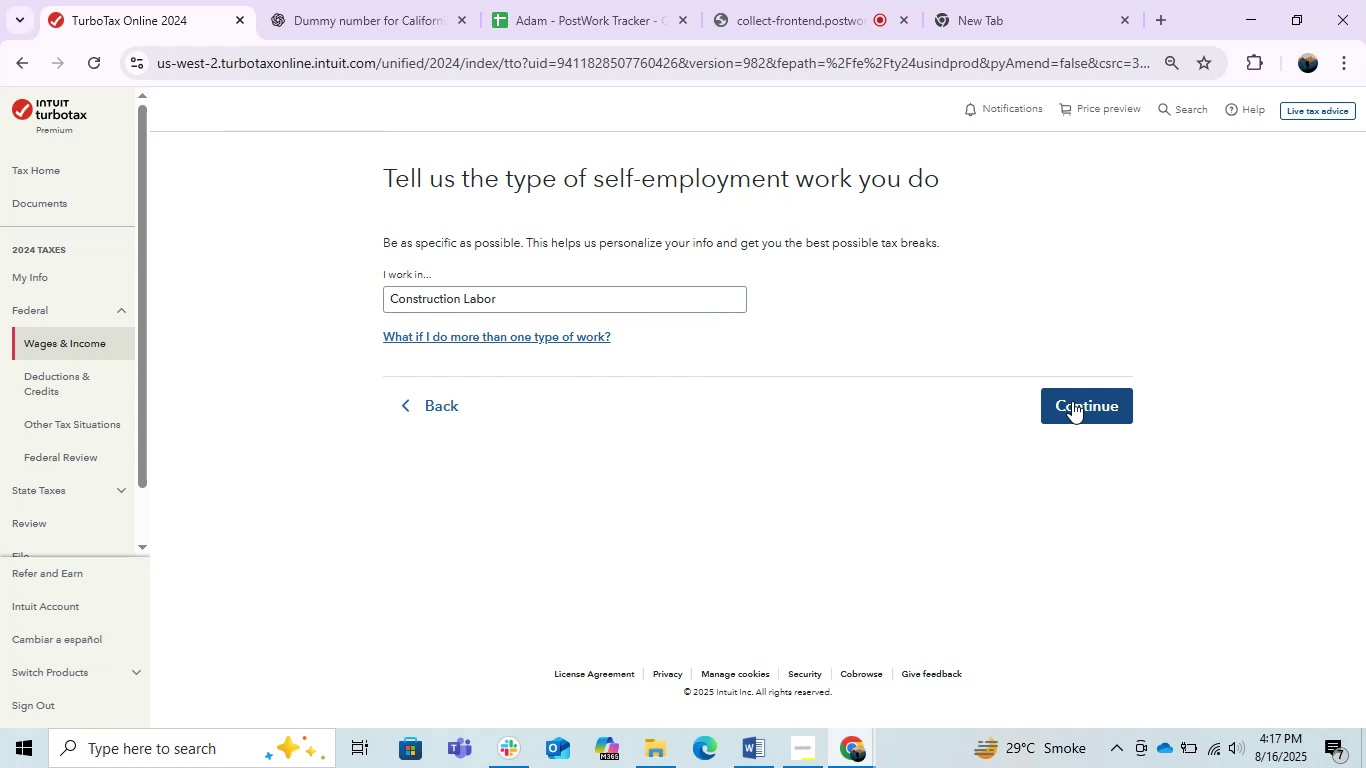 
left_click([1072, 401])
 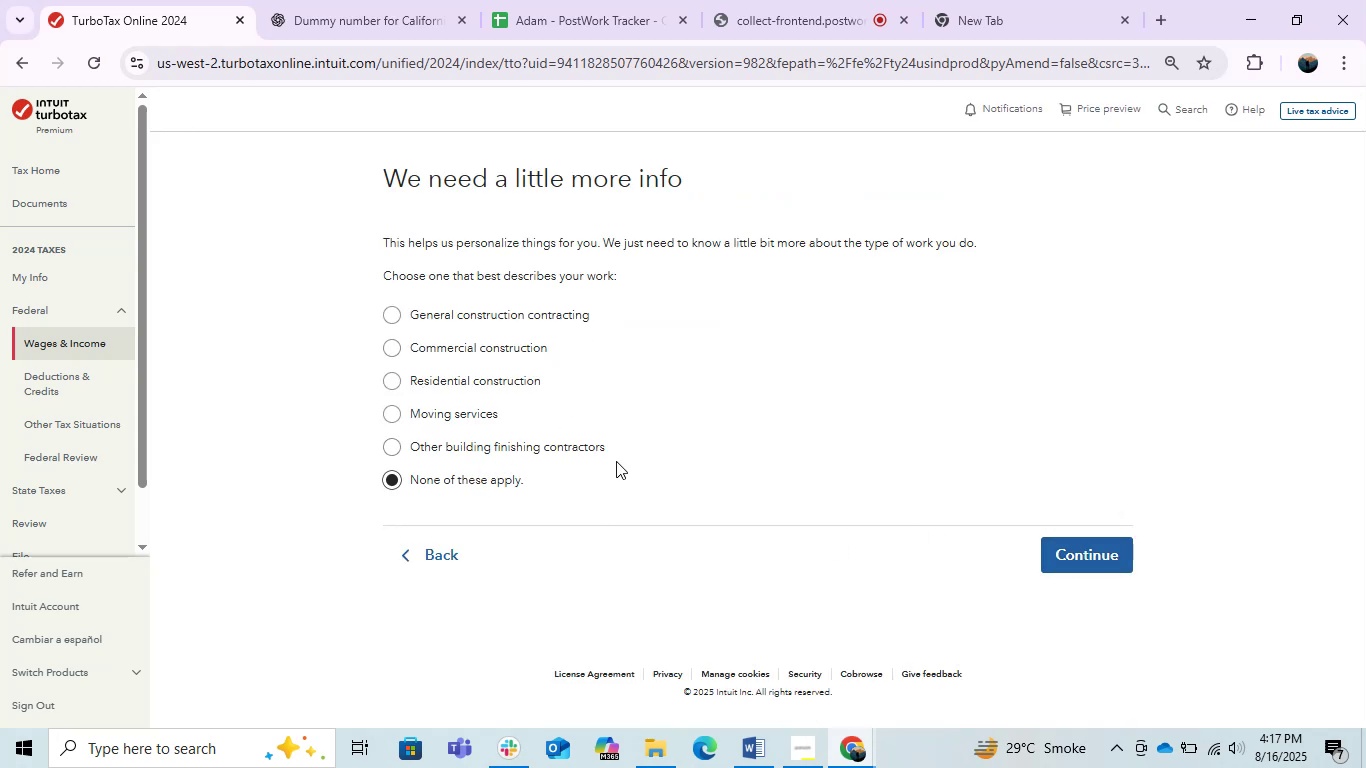 
wait(7.75)
 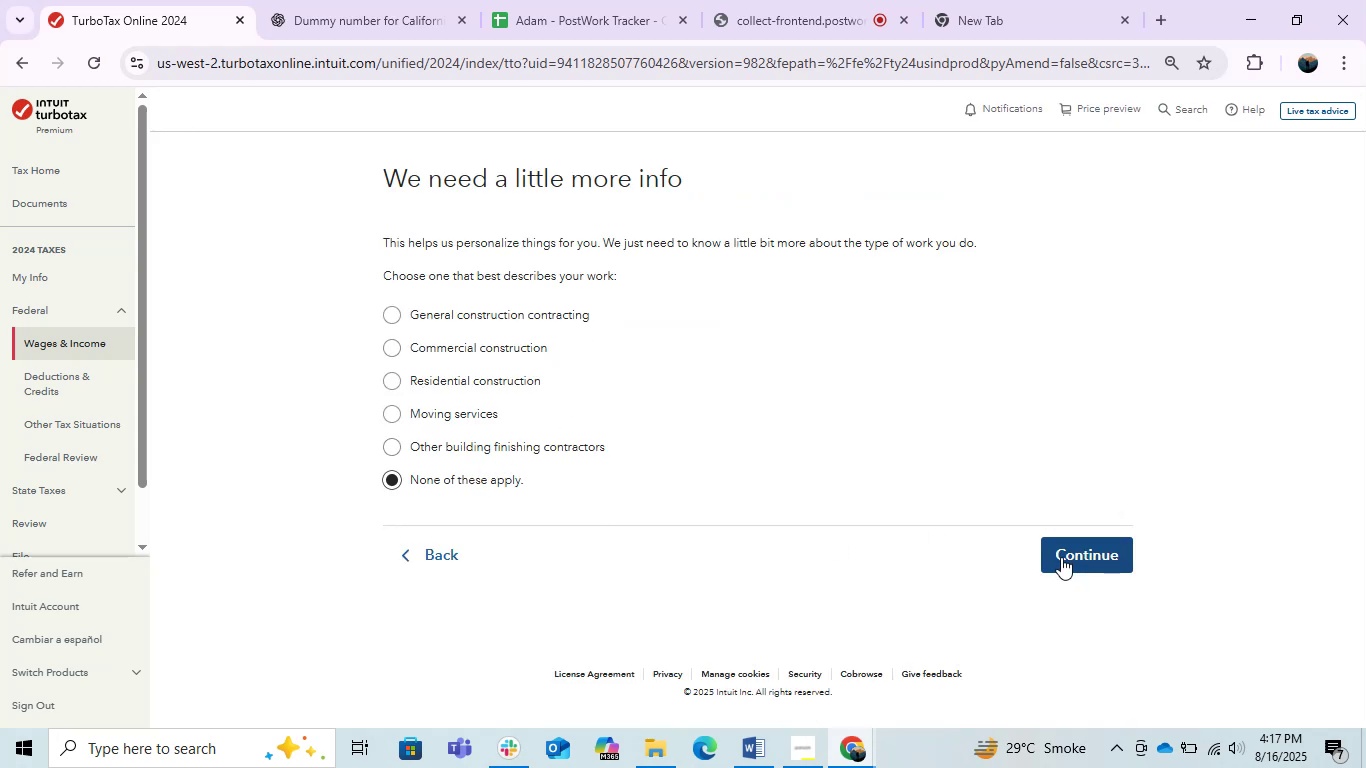 
left_click([1097, 546])
 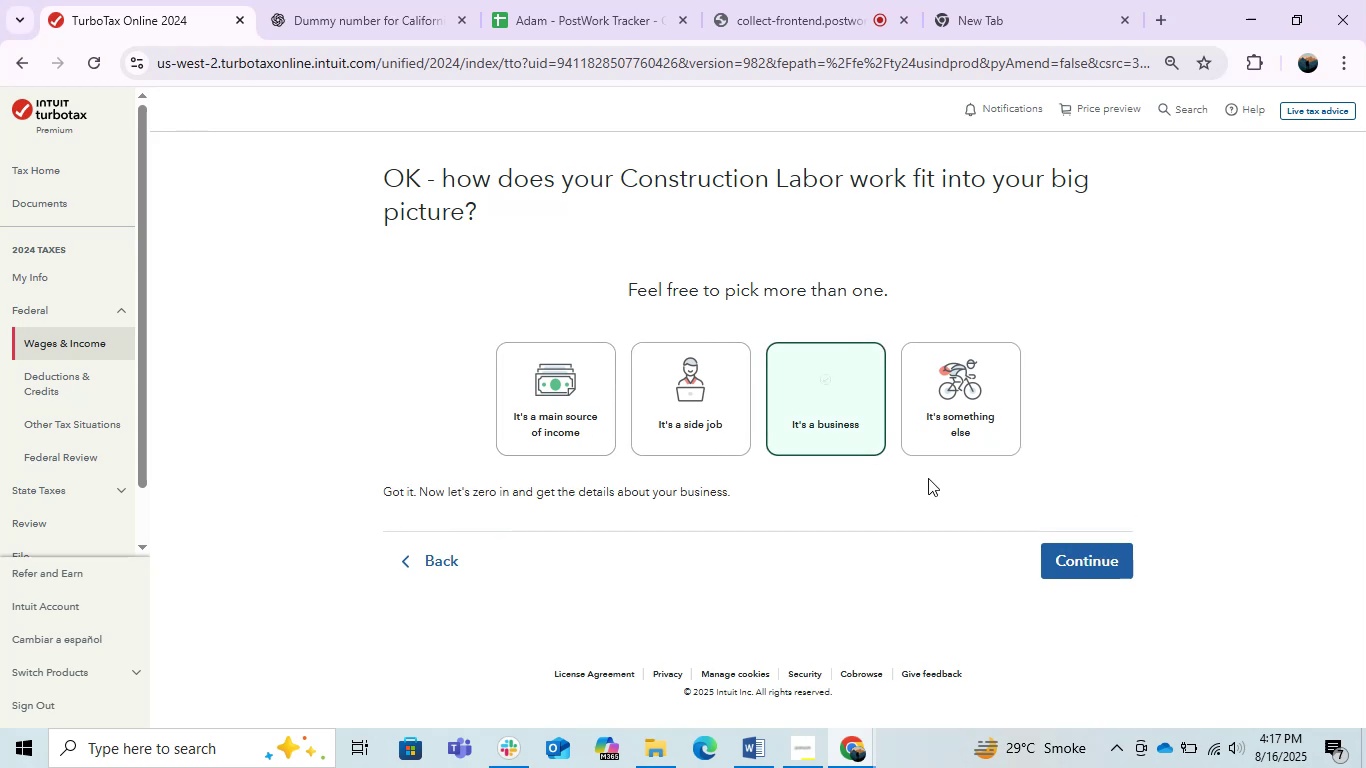 
left_click([1101, 560])
 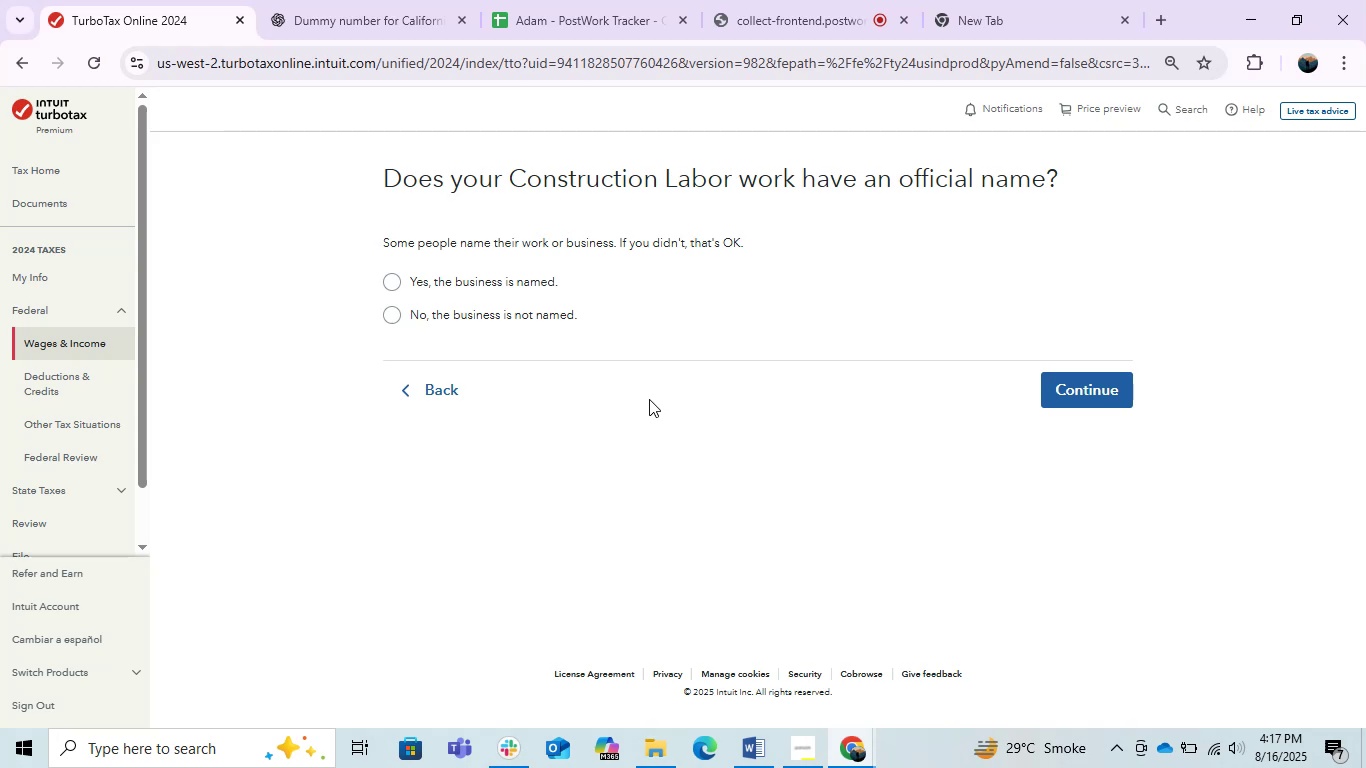 
wait(35.06)
 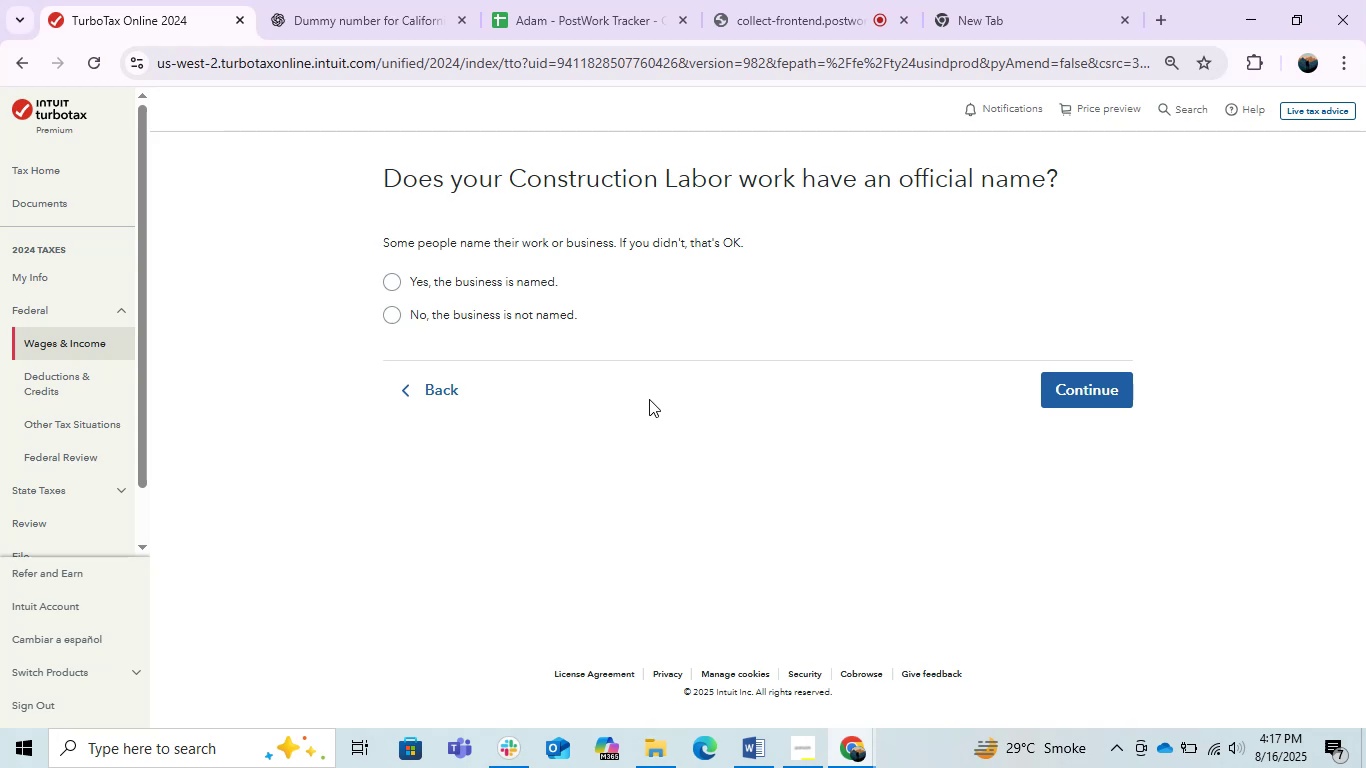 
left_click([390, 315])
 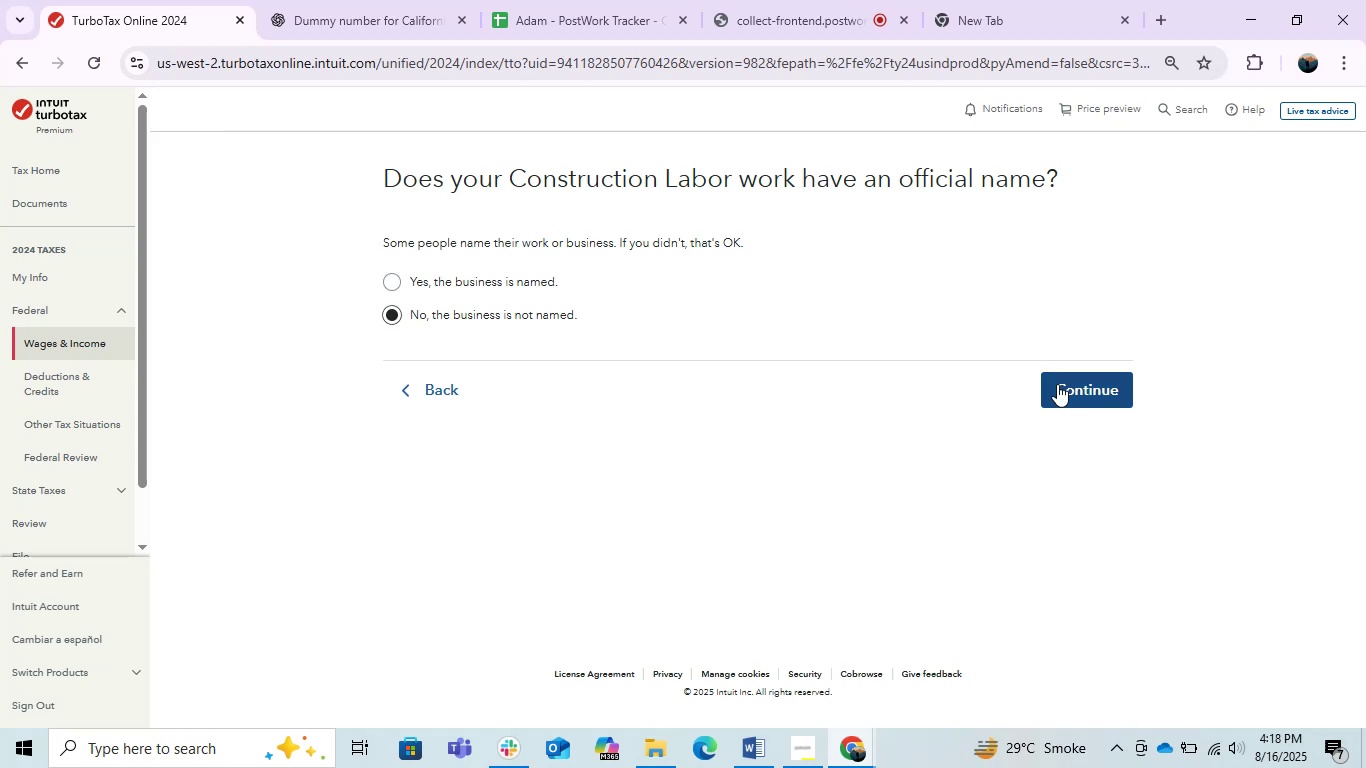 
left_click([1057, 382])
 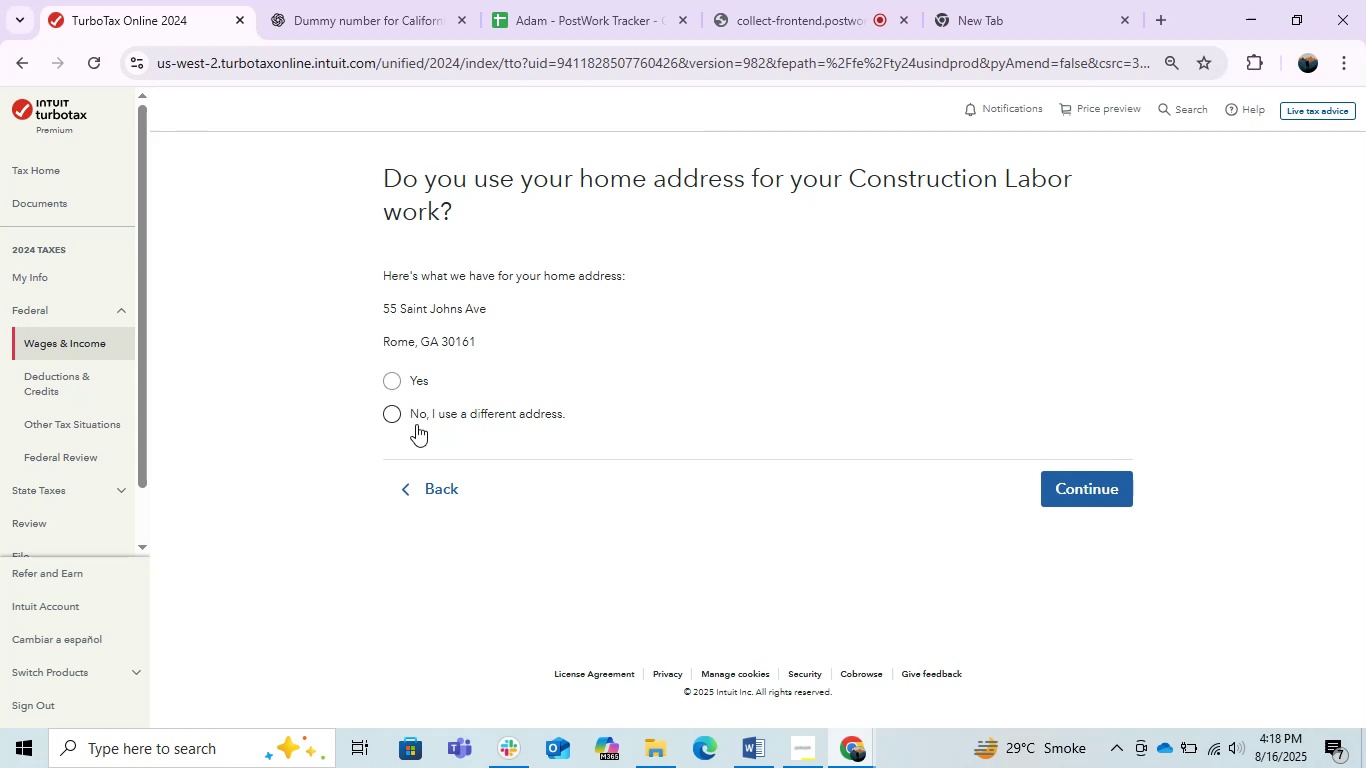 
left_click([391, 383])
 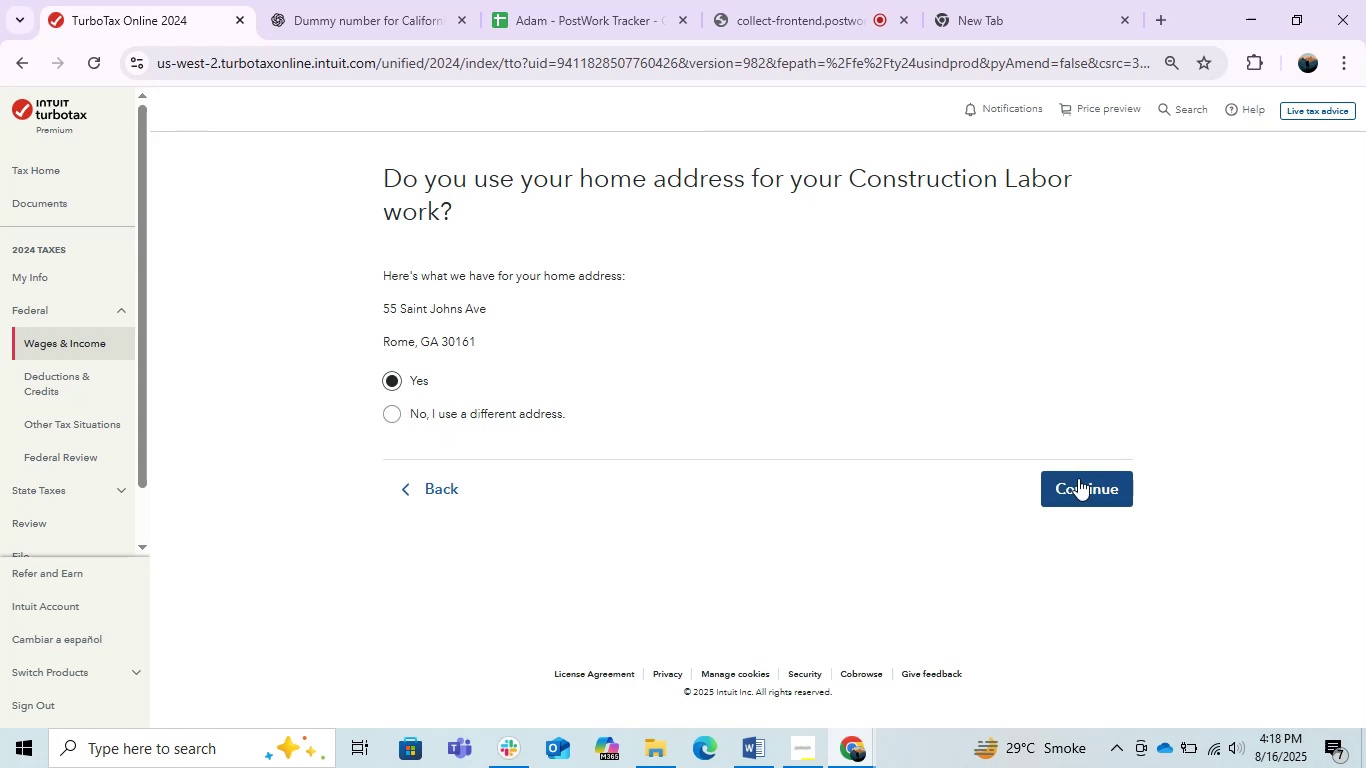 
left_click([1078, 478])
 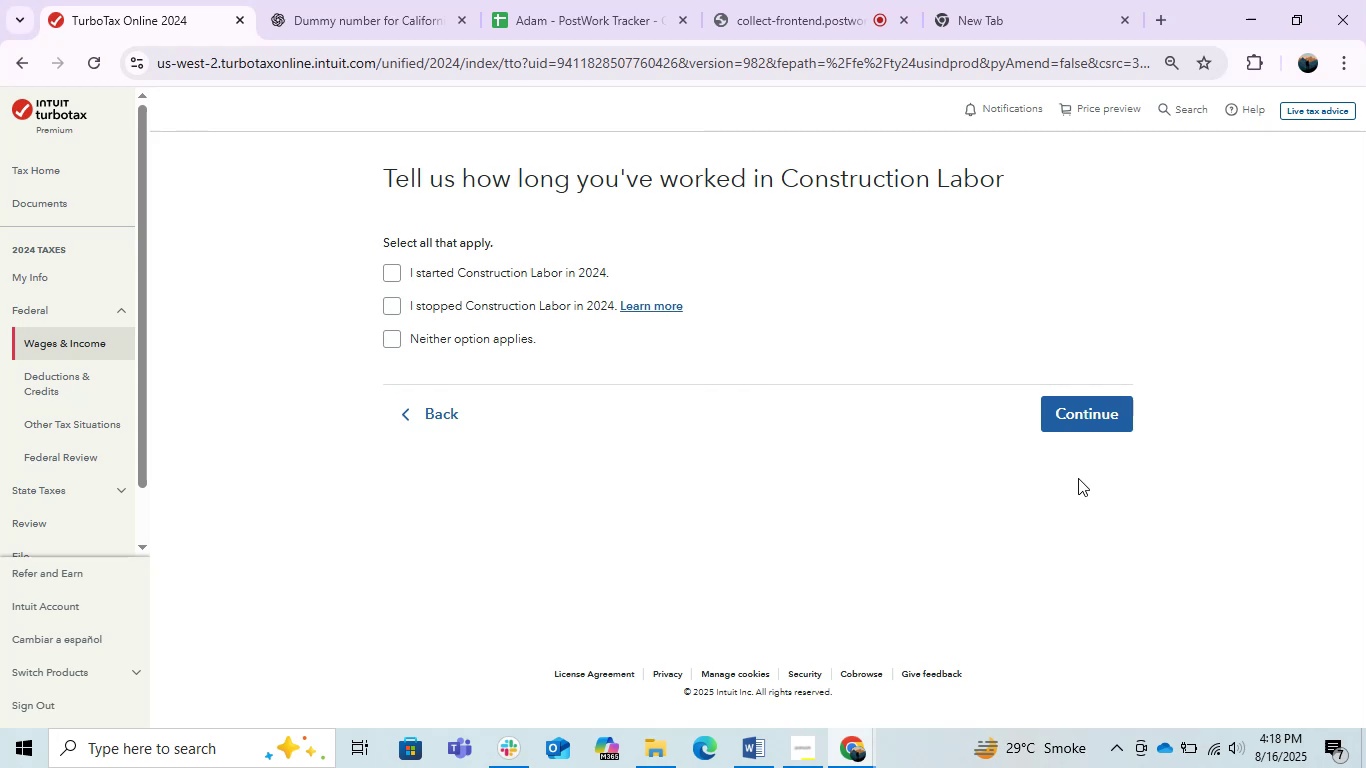 
wait(31.78)
 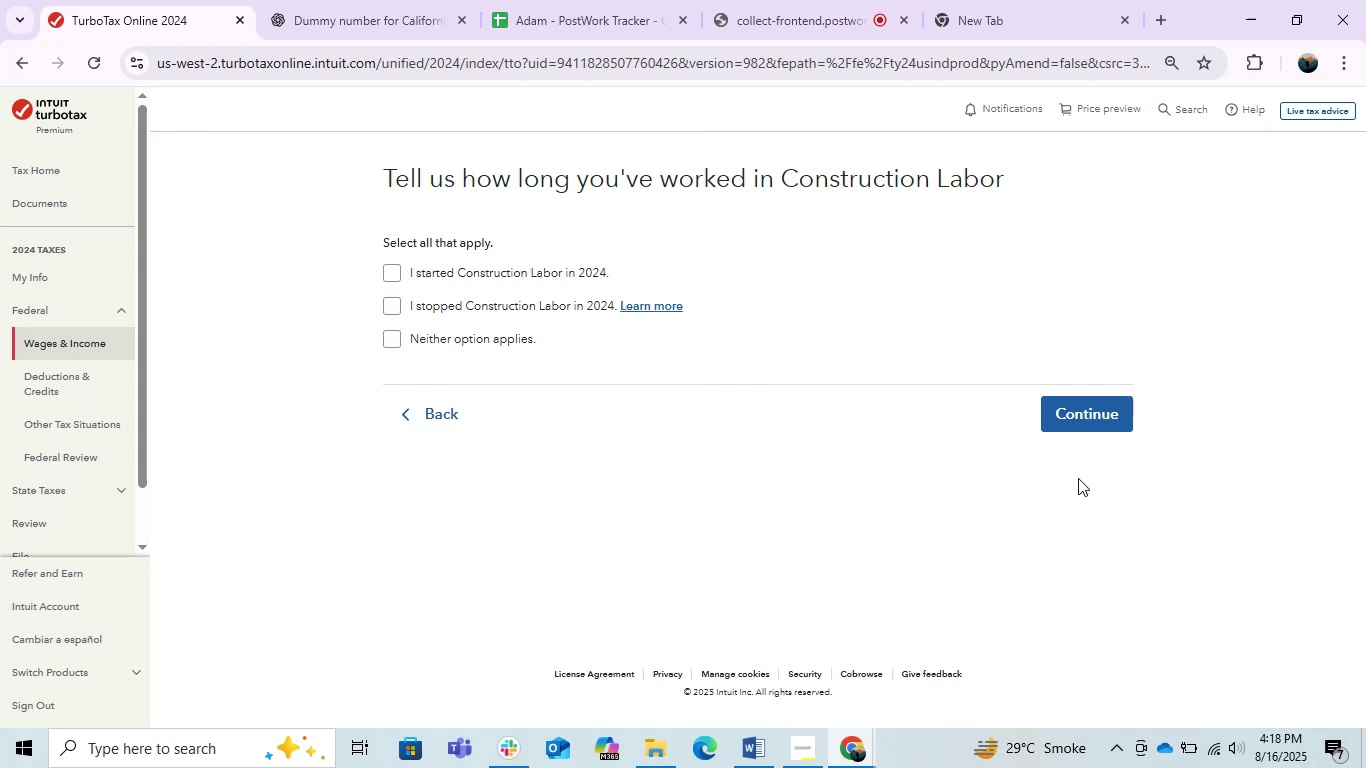 
left_click_drag(start_coordinate=[1063, 403], to_coordinate=[1054, 399])
 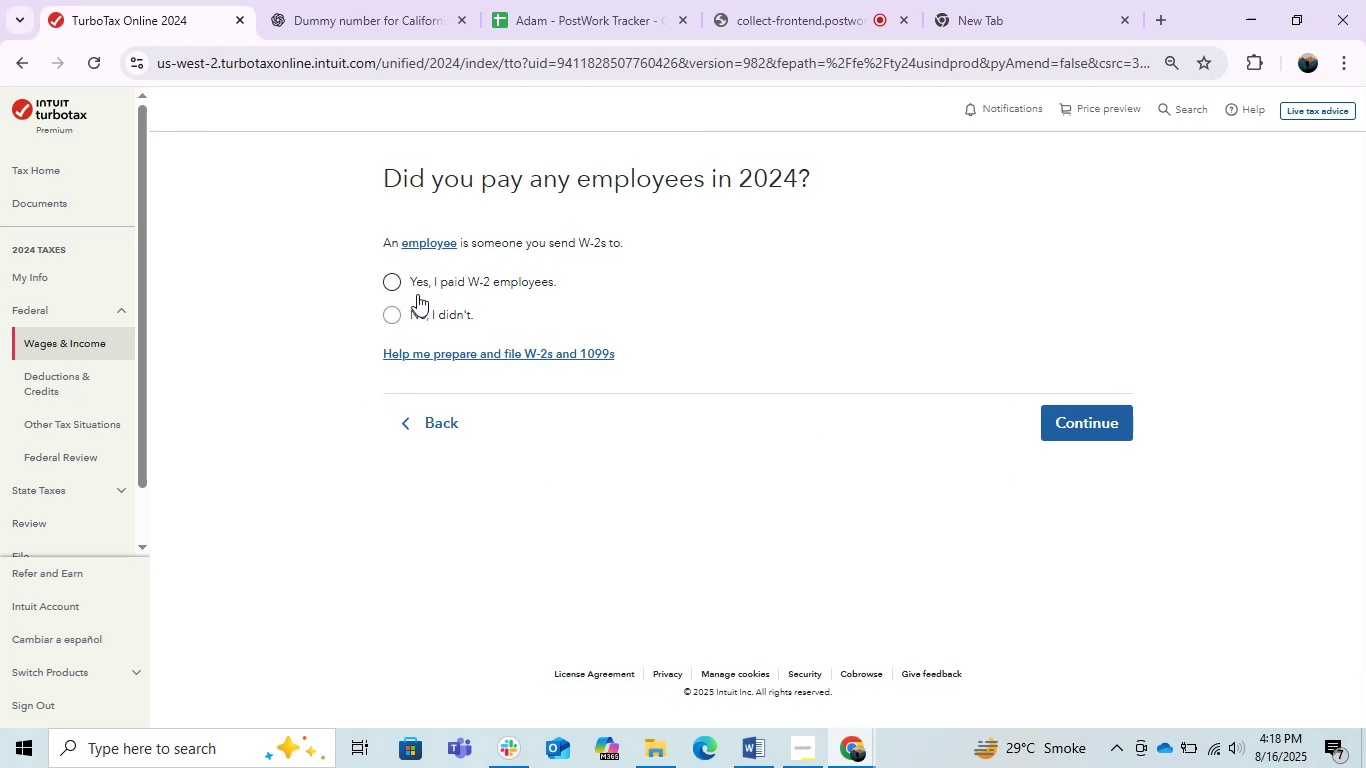 
left_click([433, 316])
 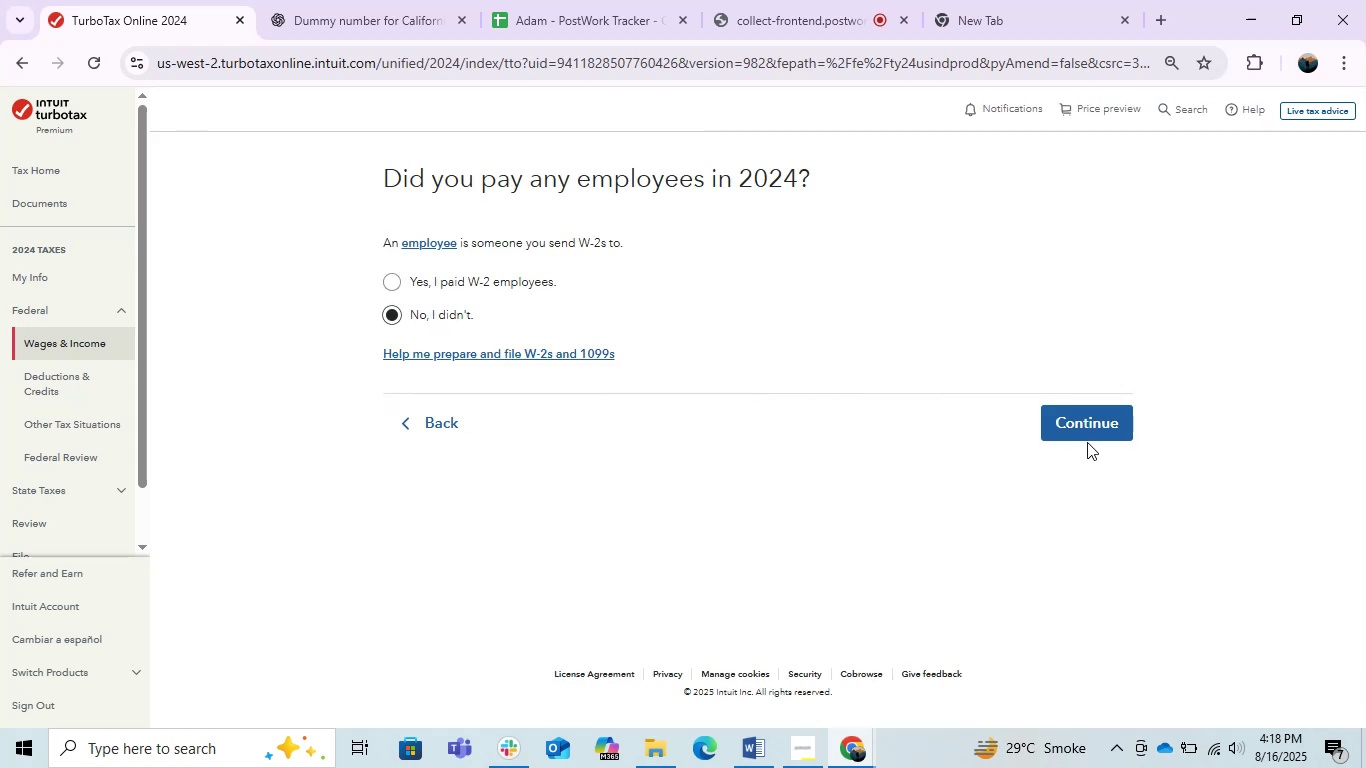 
left_click_drag(start_coordinate=[1092, 435], to_coordinate=[1097, 435])
 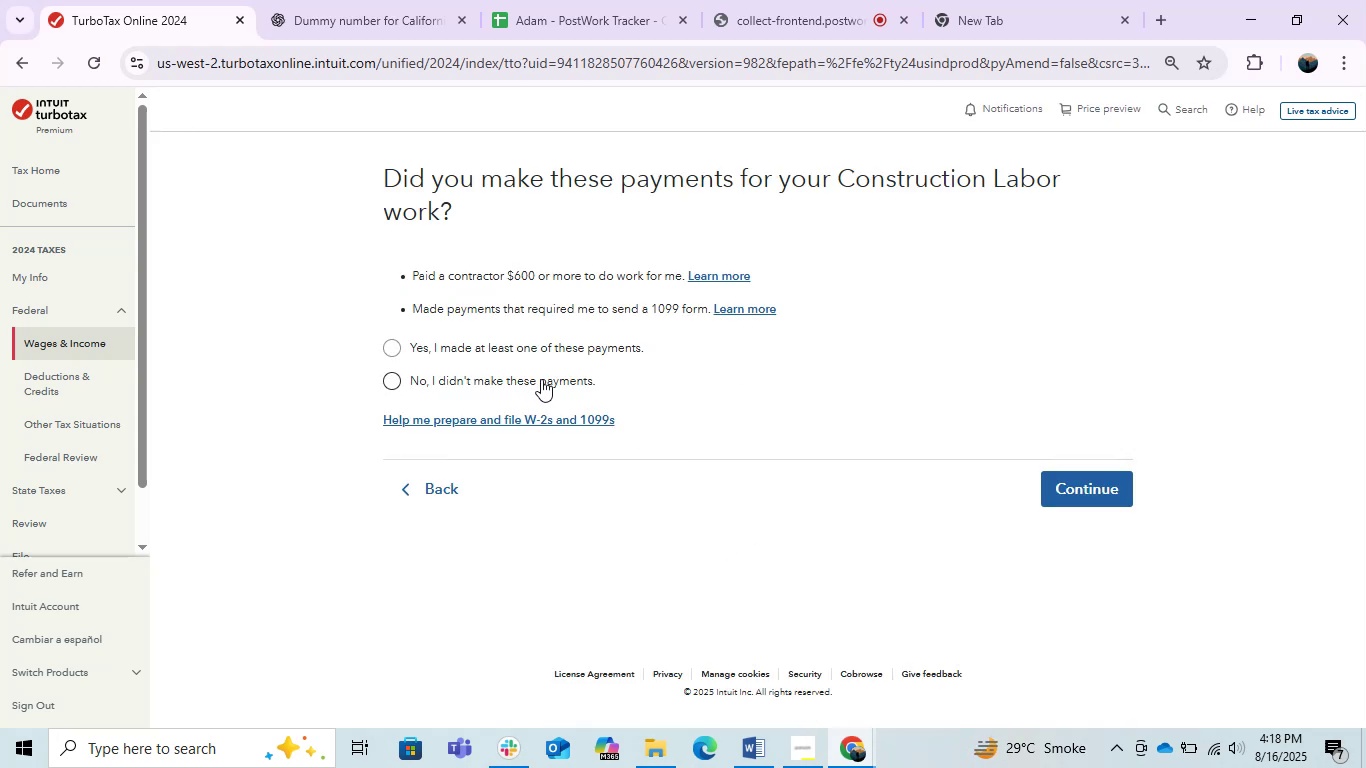 
left_click_drag(start_coordinate=[544, 379], to_coordinate=[553, 379])
 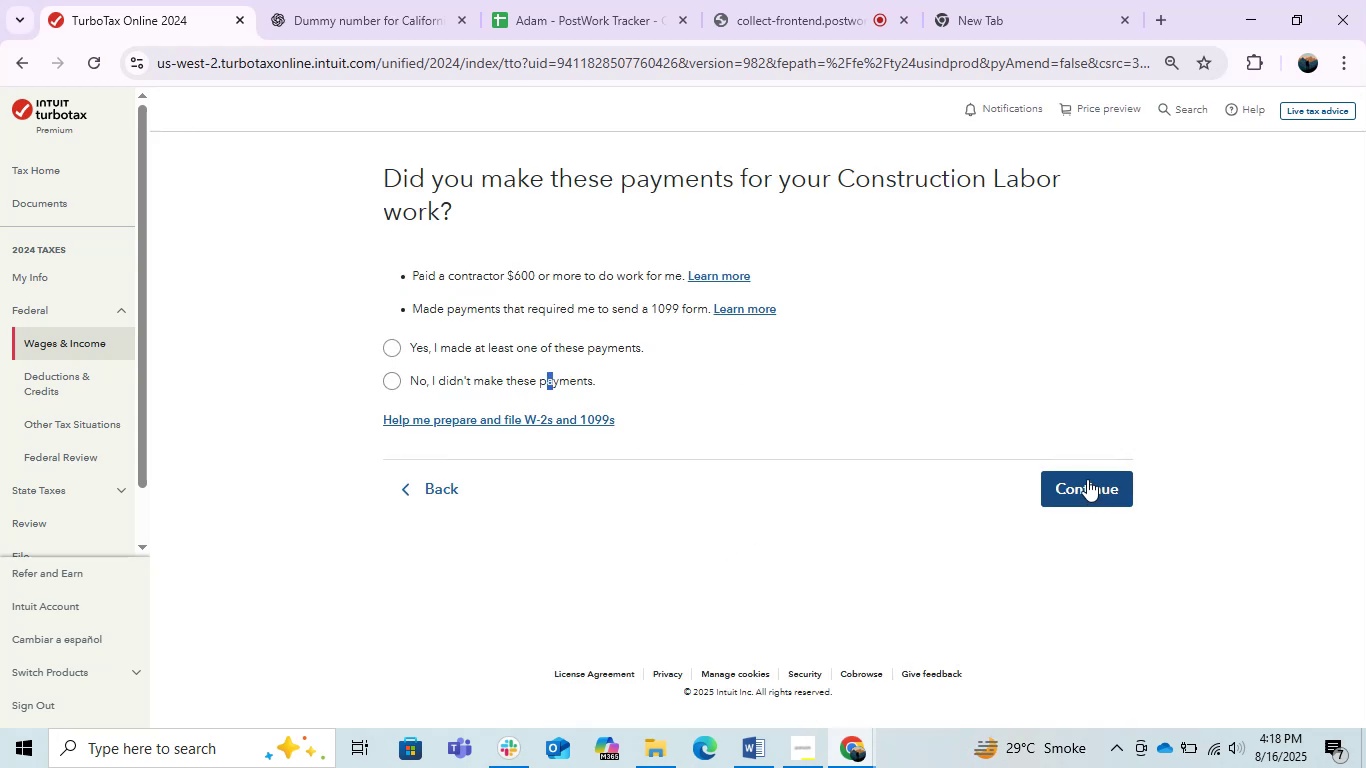 
left_click([1087, 479])
 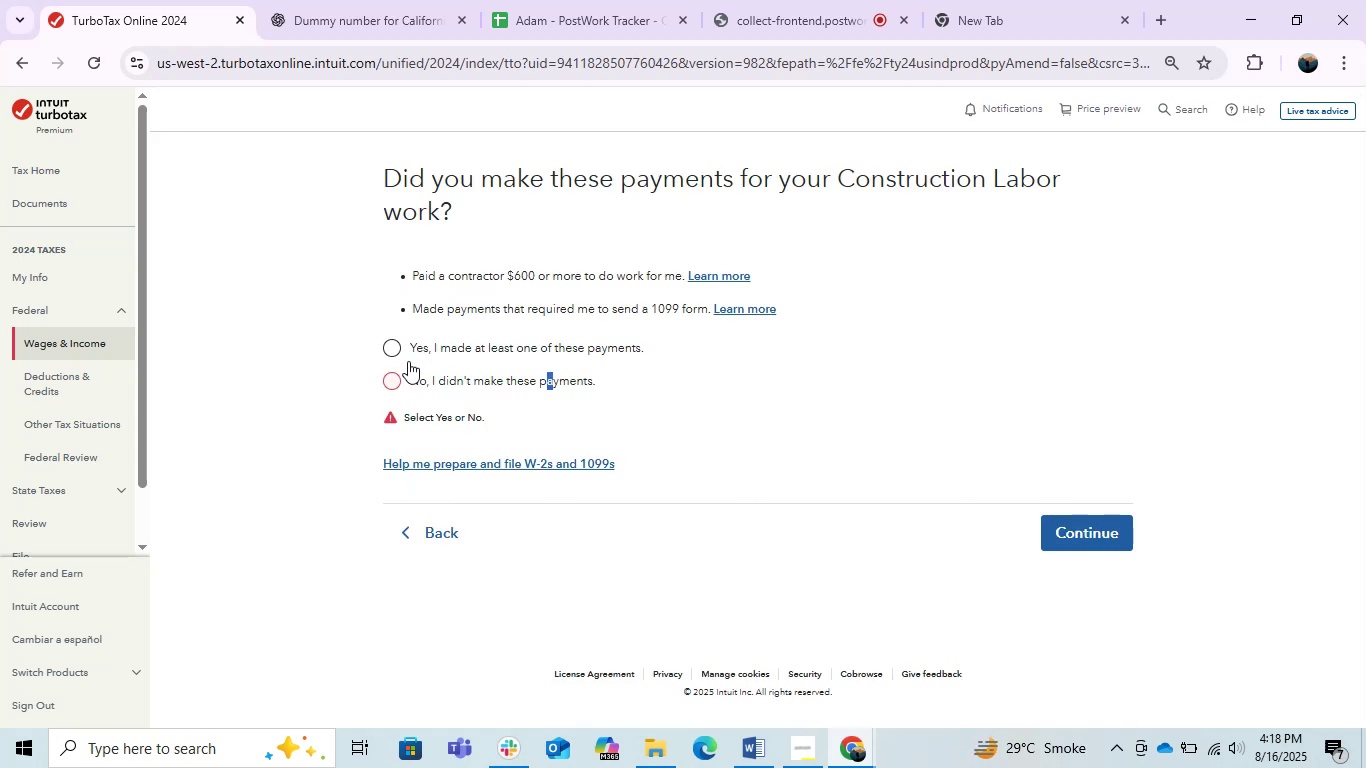 
left_click([388, 376])
 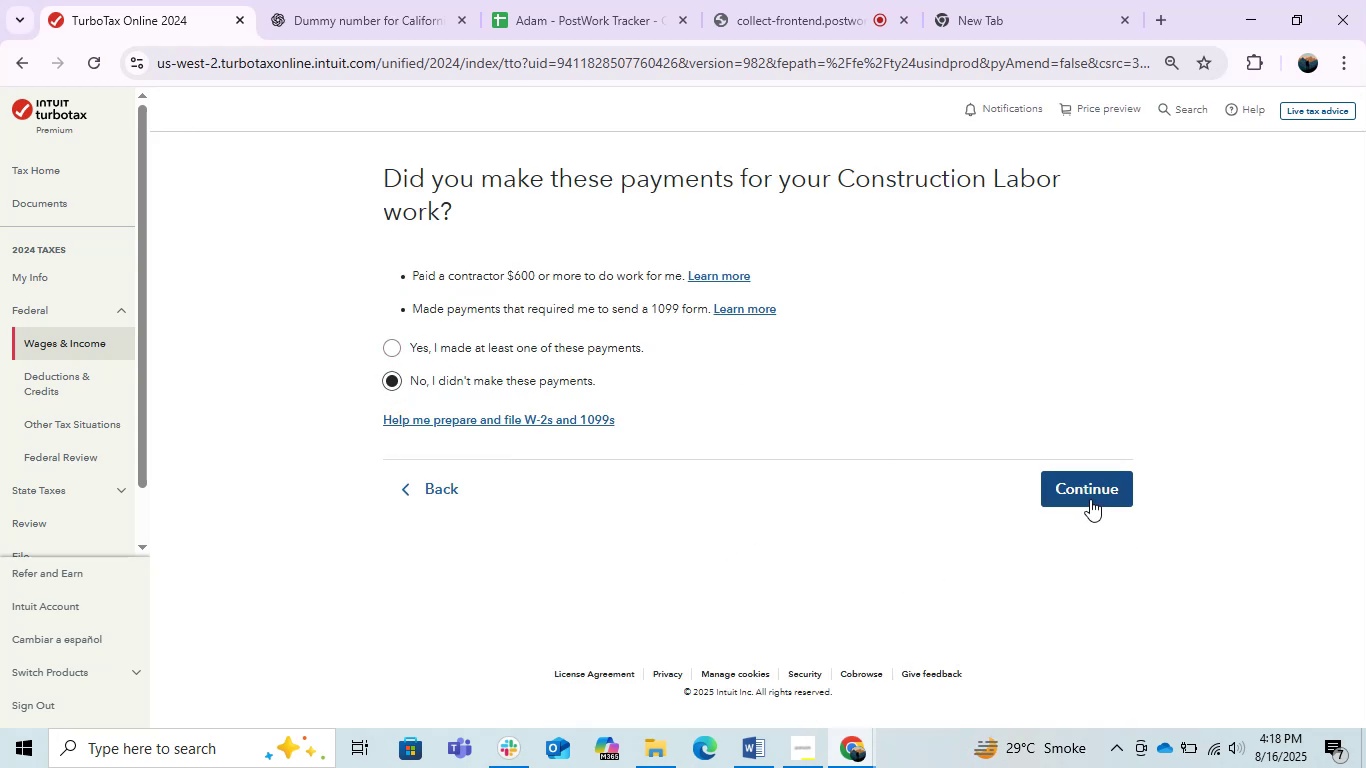 
left_click([1093, 471])
 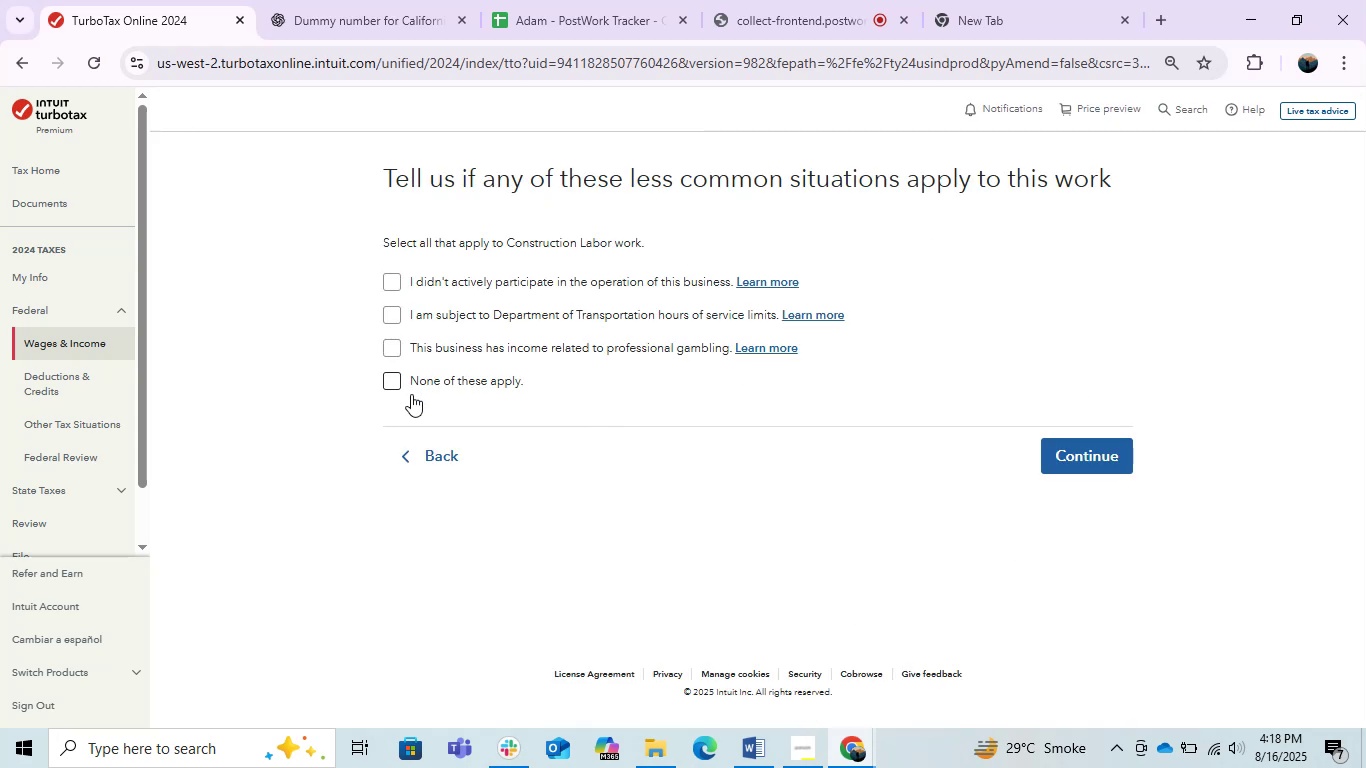 
left_click([405, 384])
 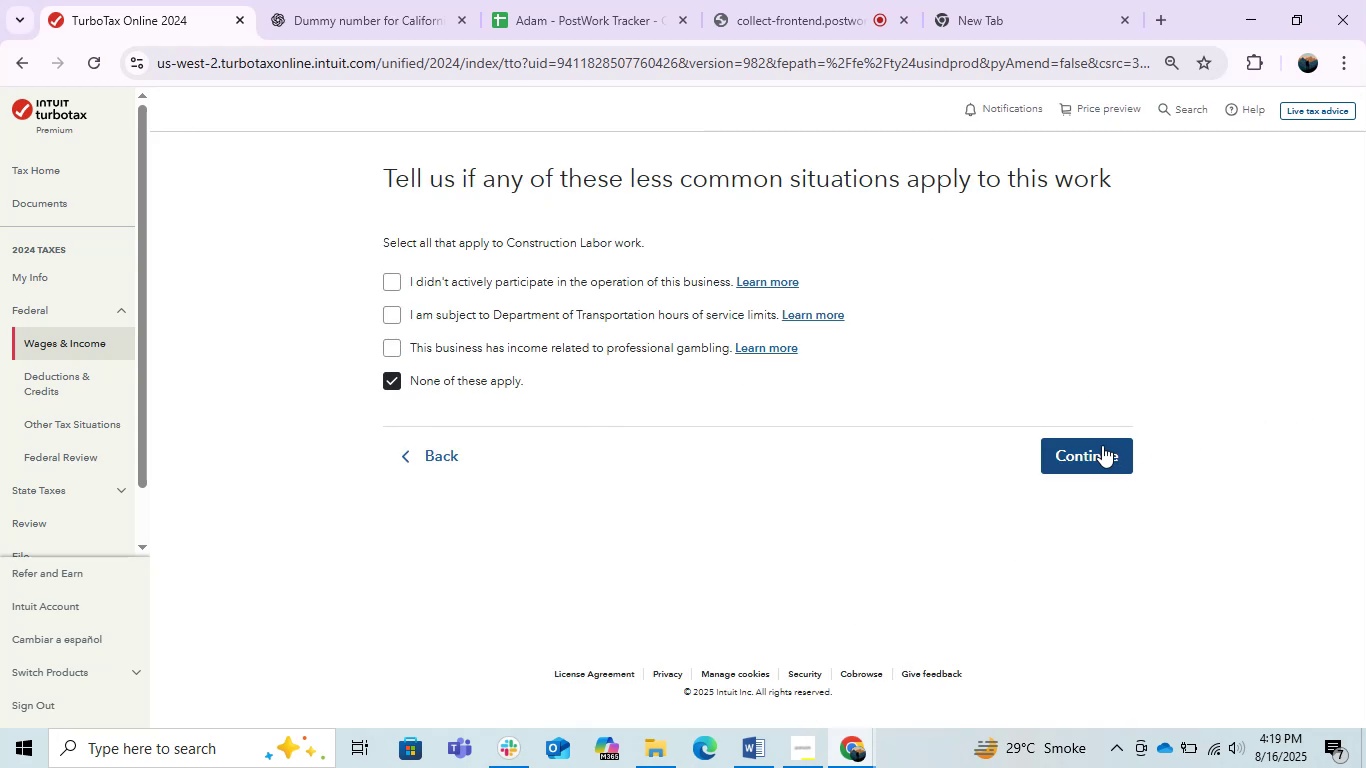 
left_click([1082, 442])
 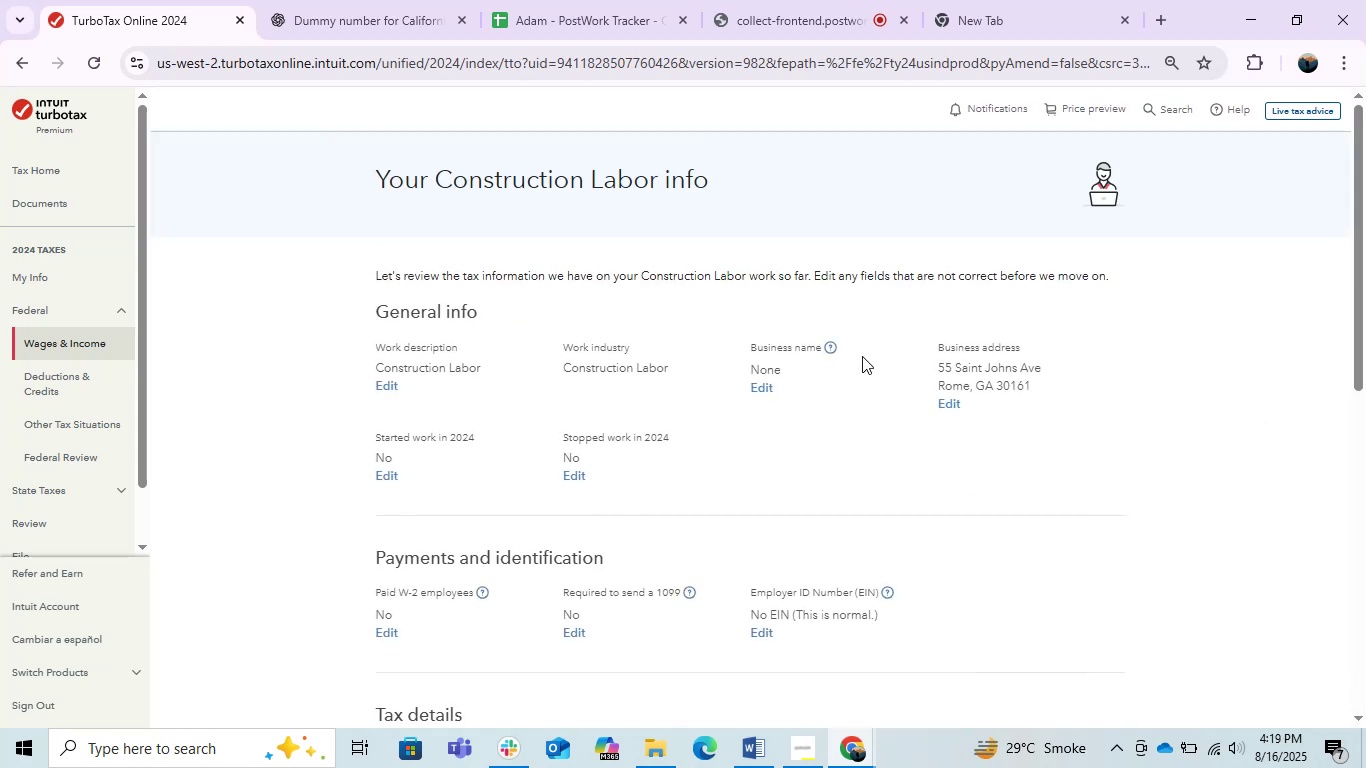 
scroll: coordinate [842, 370], scroll_direction: down, amount: 4.0
 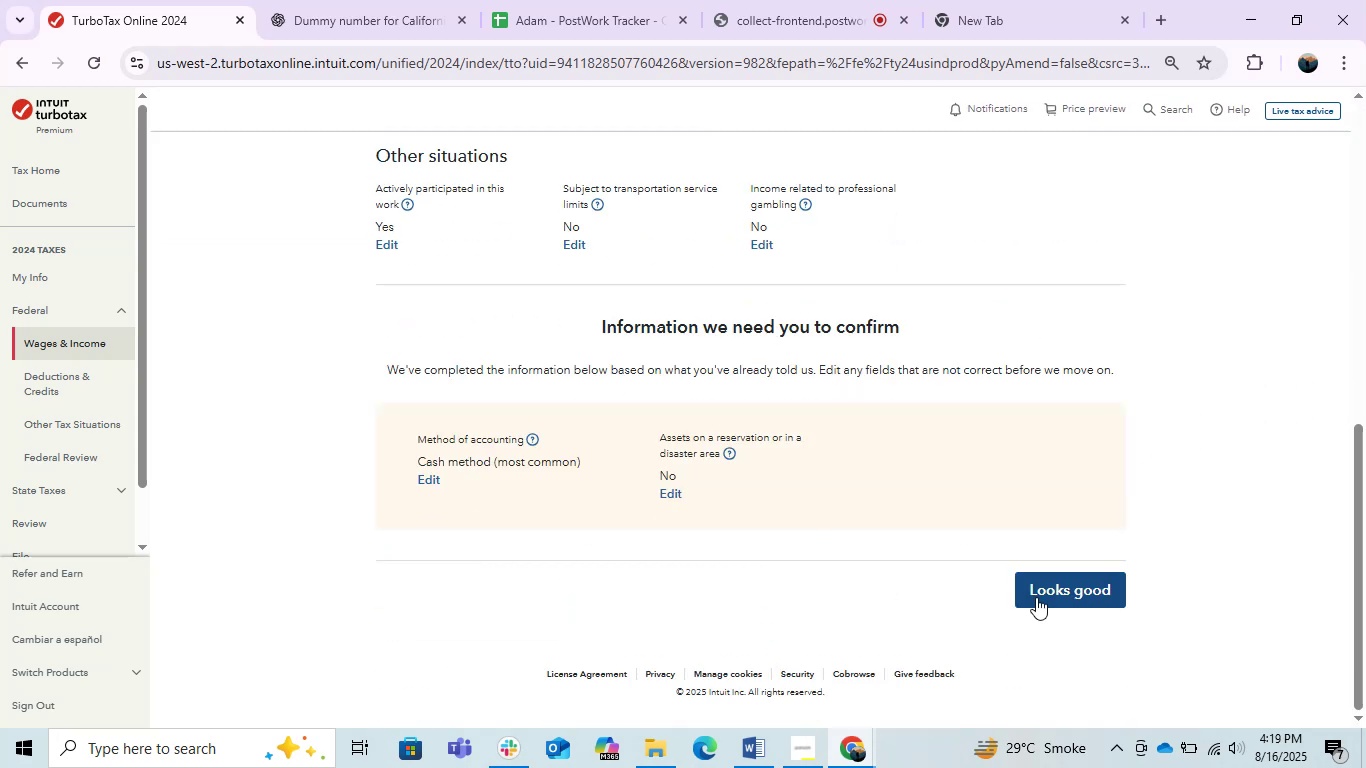 
left_click([1045, 601])
 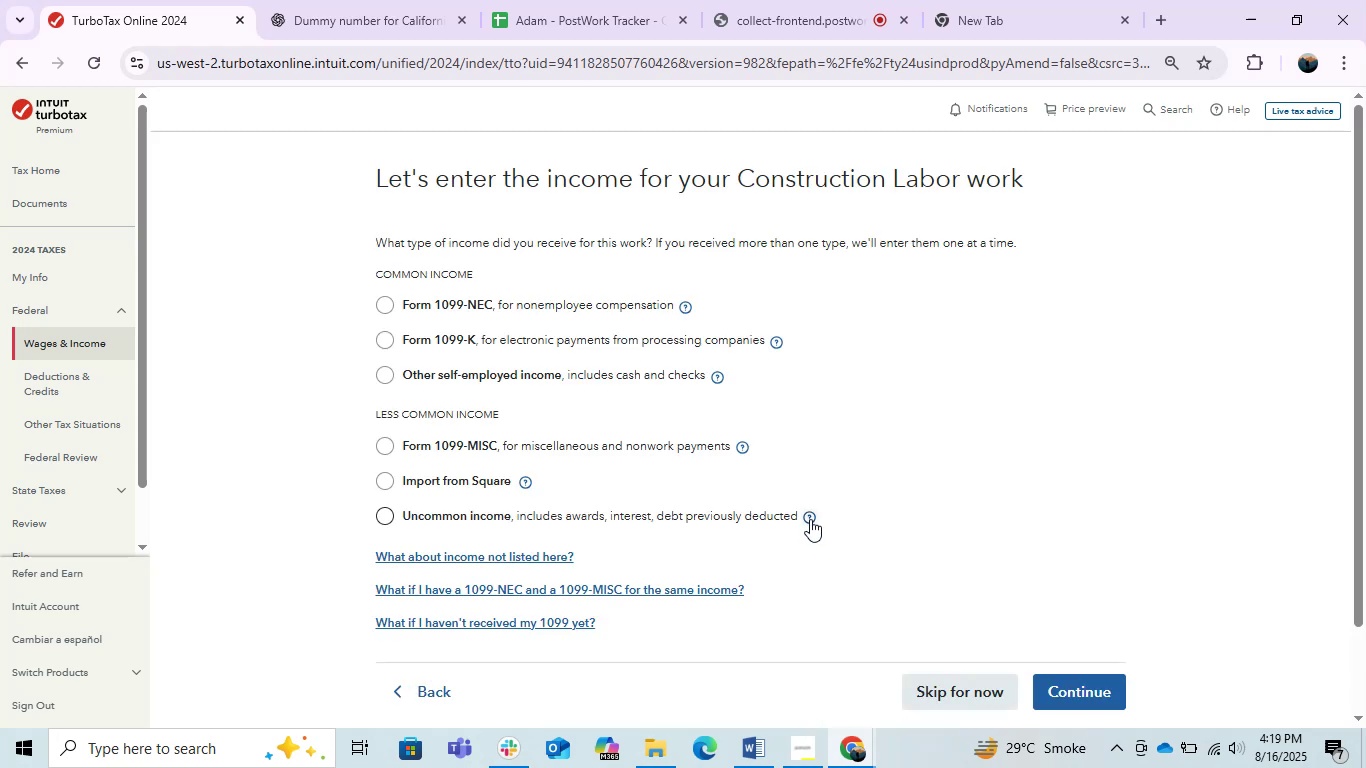 
left_click([471, 385])
 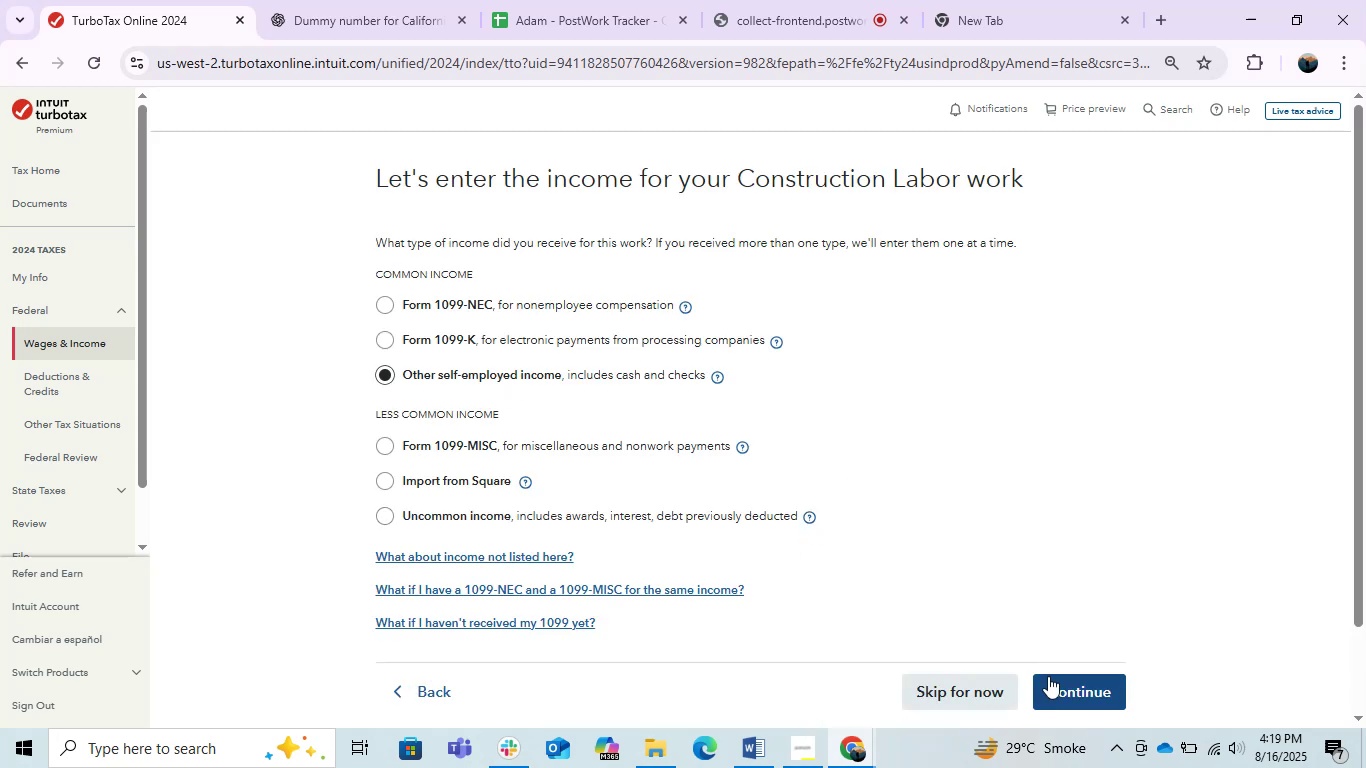 
left_click([1063, 689])
 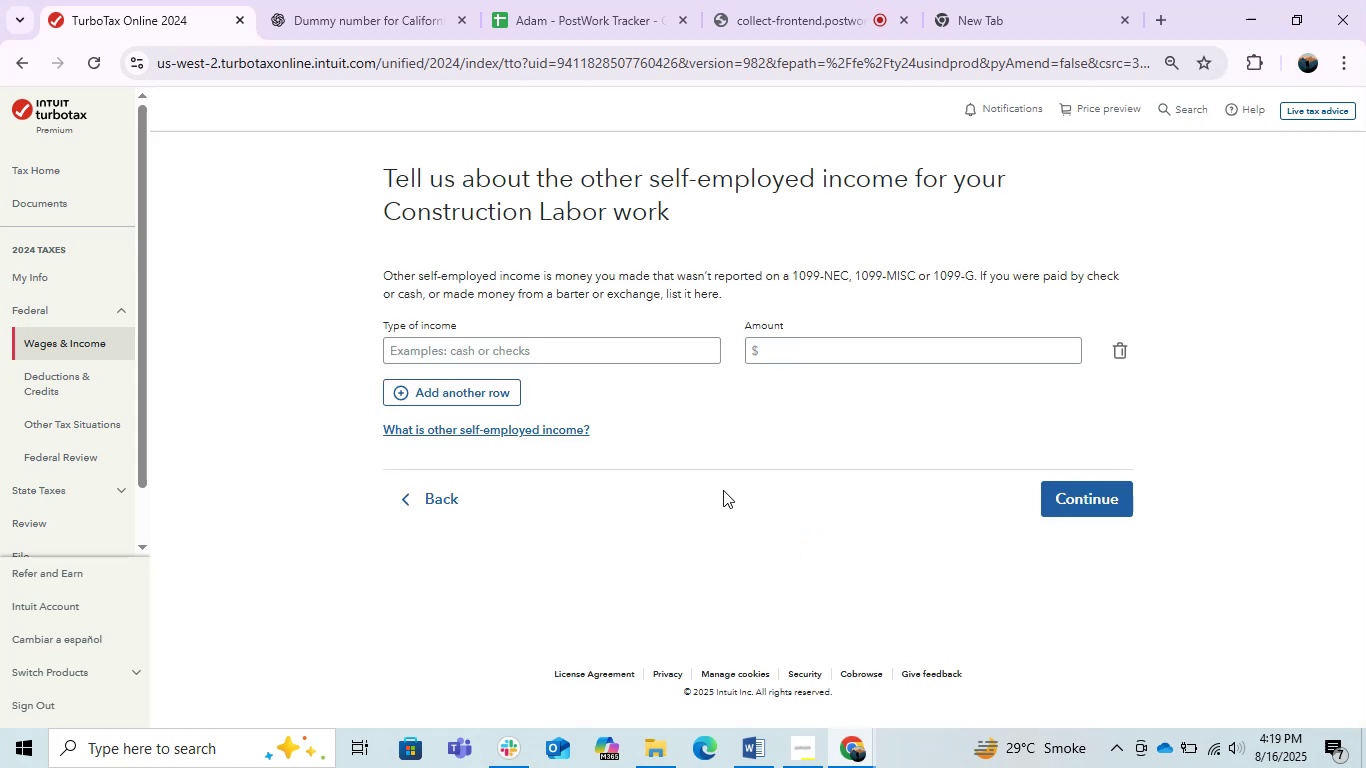 
left_click([434, 496])
 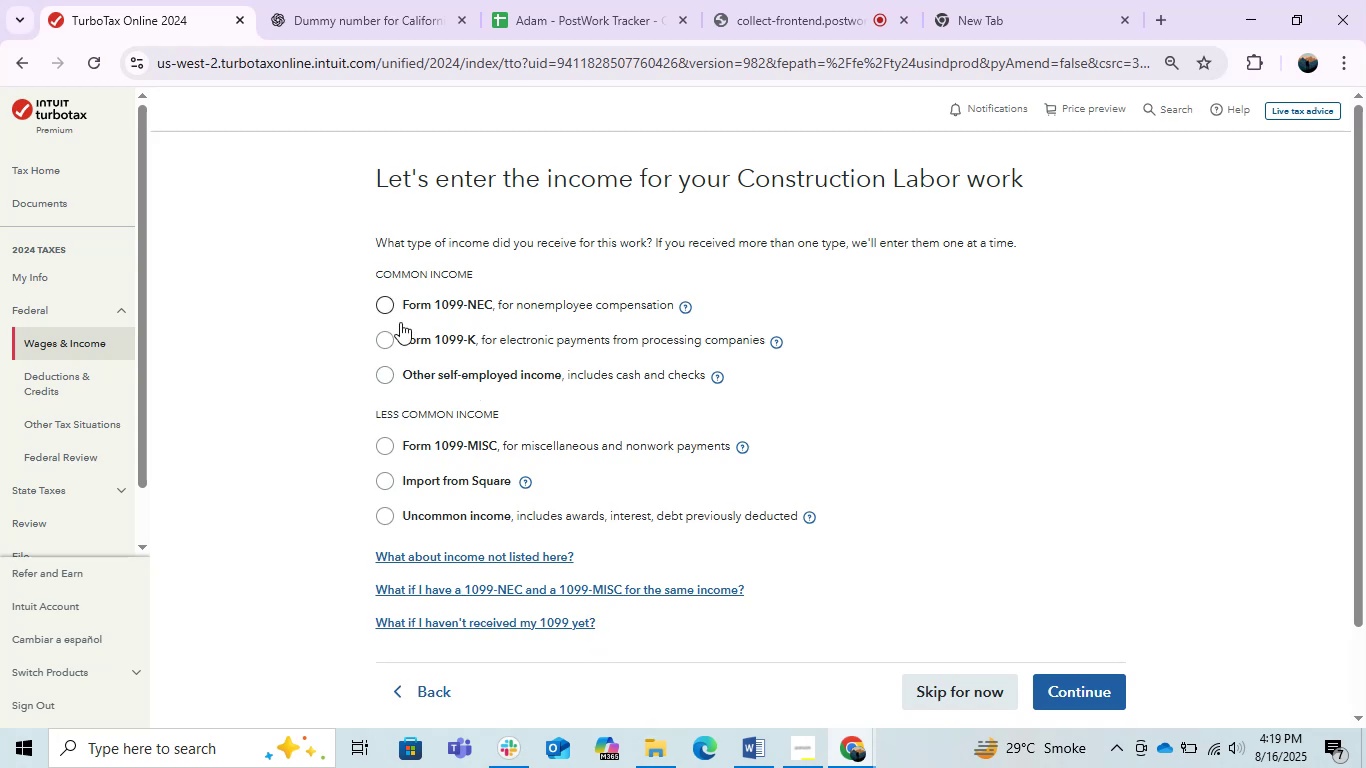 
left_click([392, 306])
 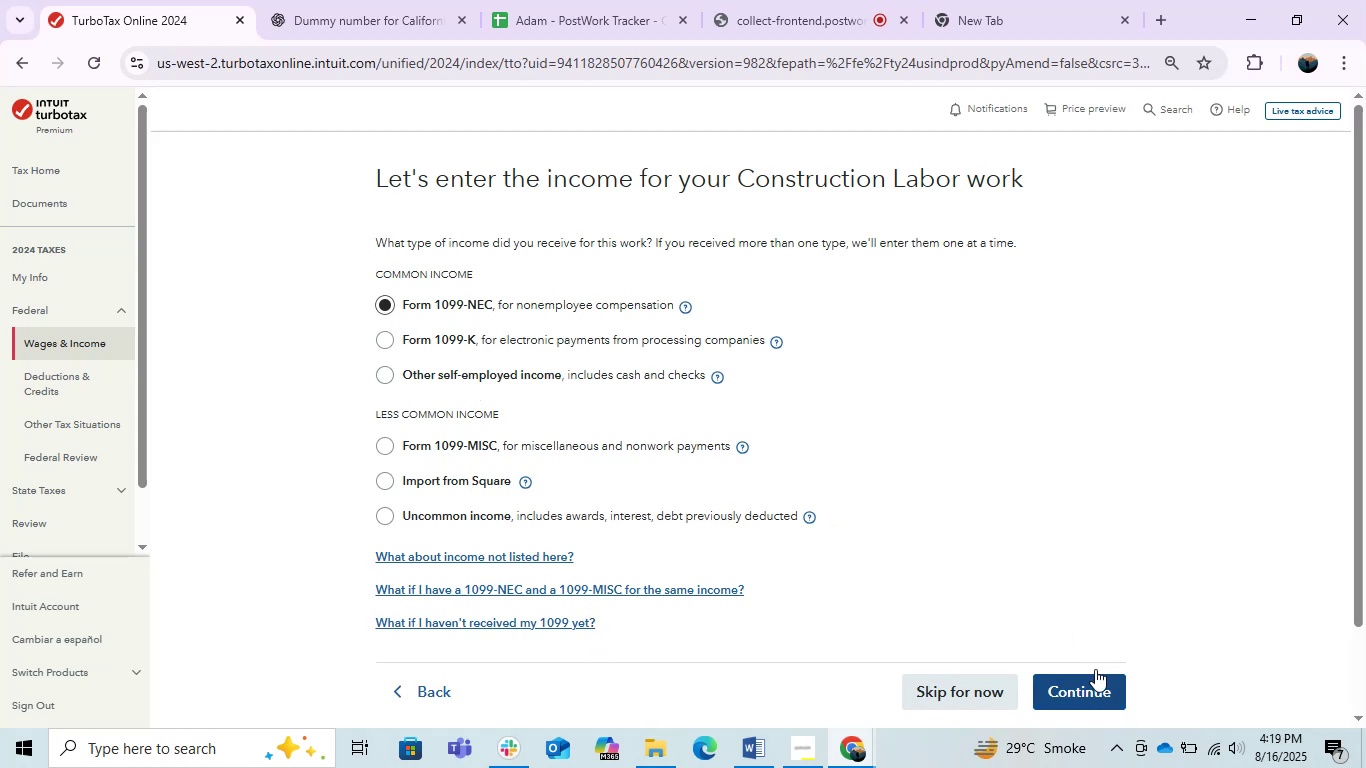 
left_click([749, 746])
 